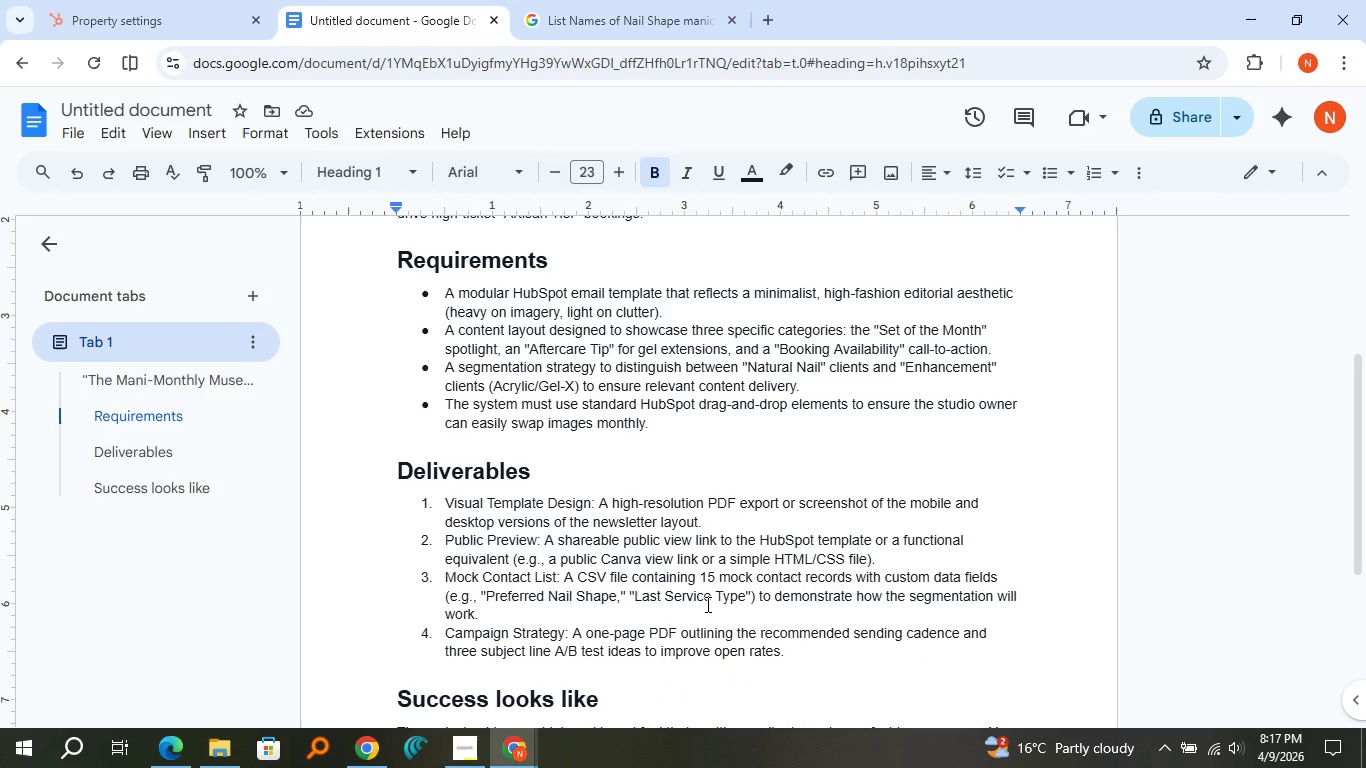 
left_click([228, 35])
 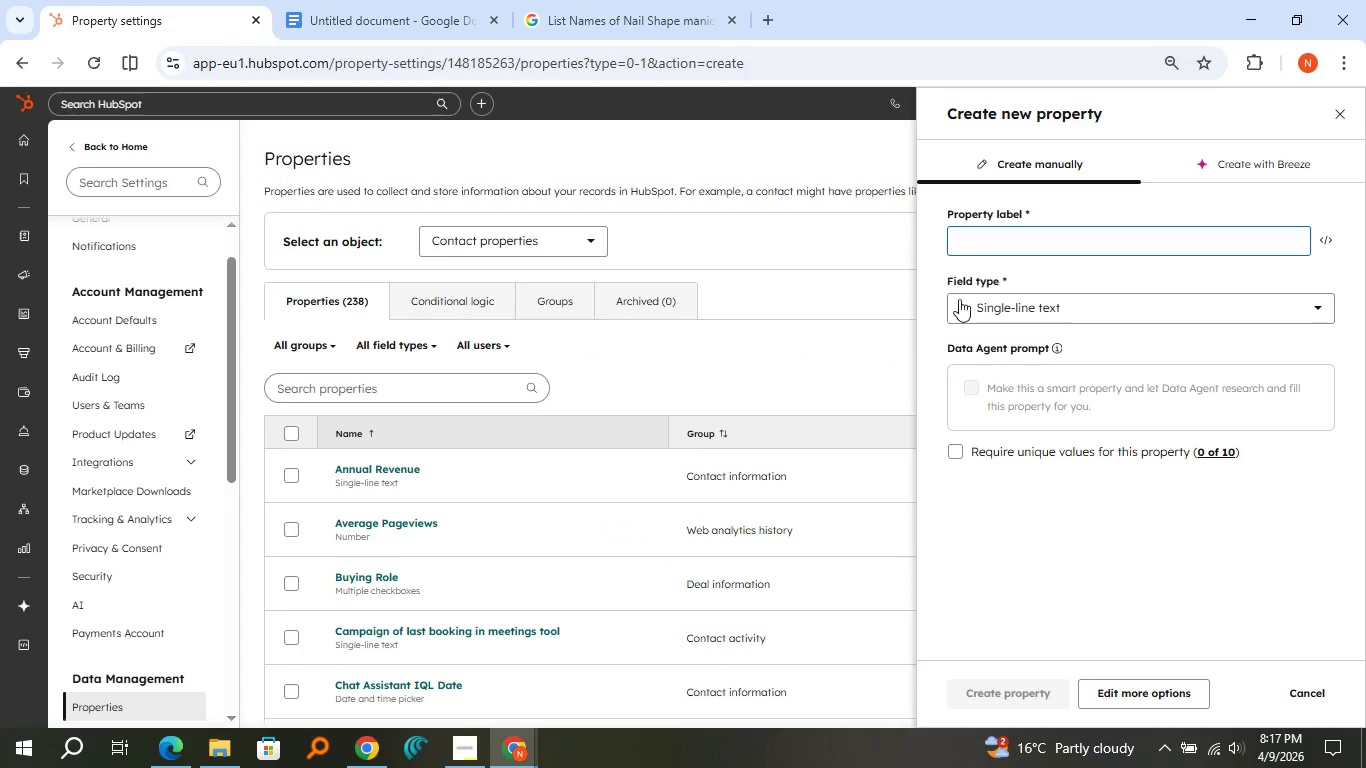 
left_click([990, 250])
 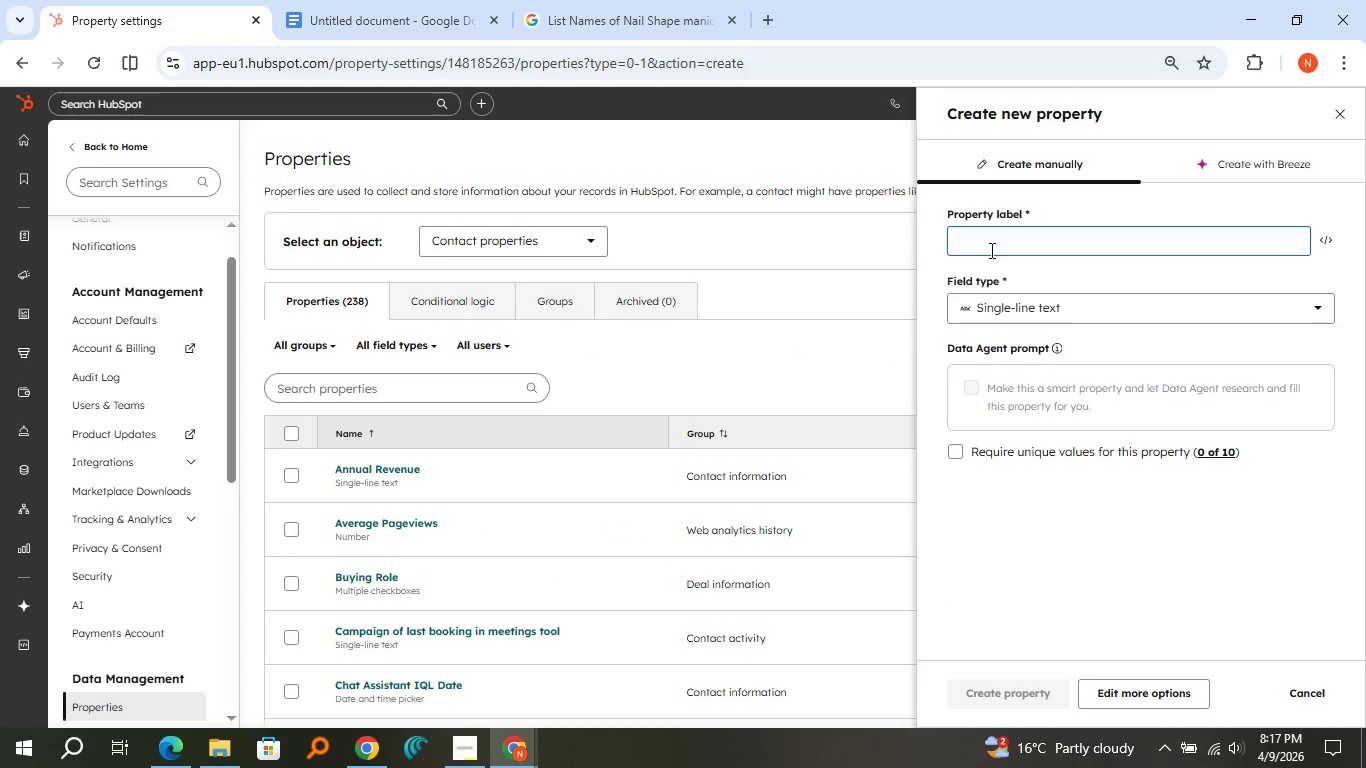 
type(Last Service Type)
 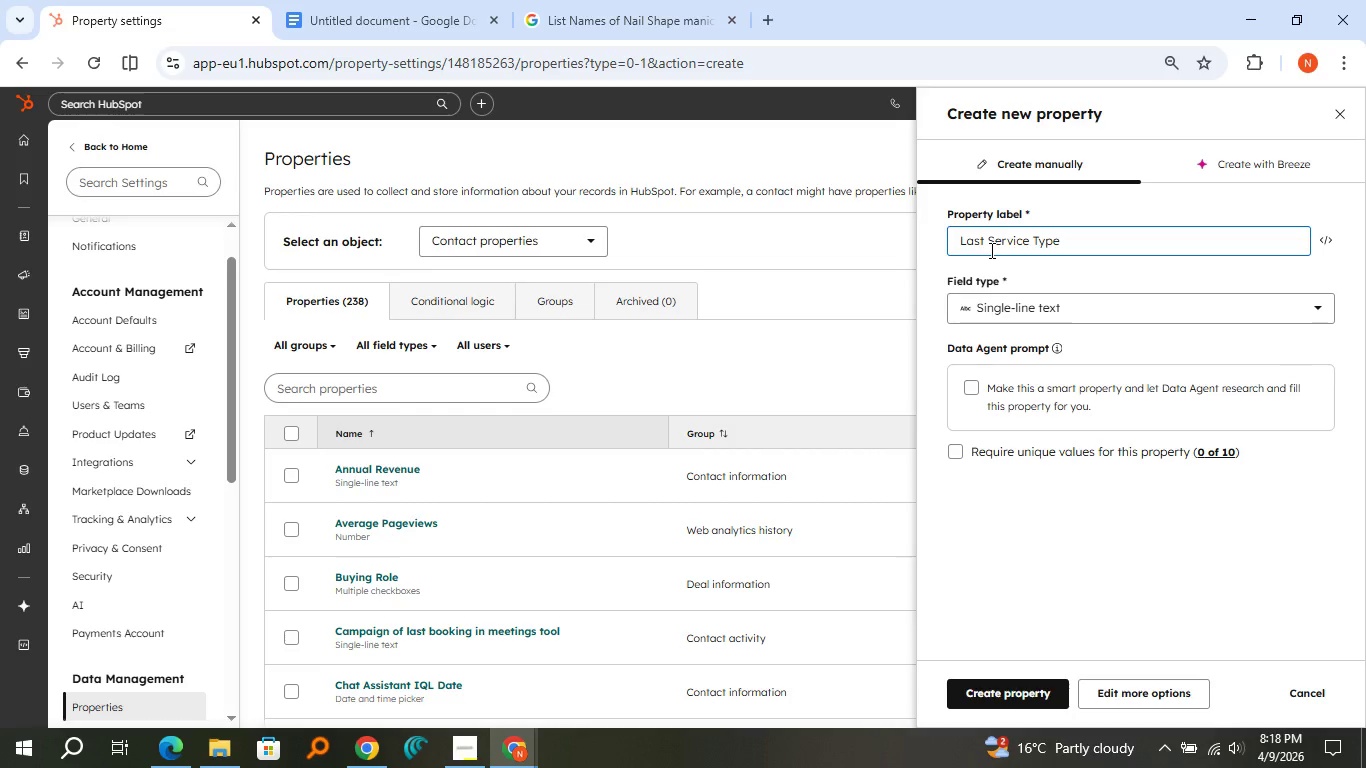 
left_click([1016, 312])
 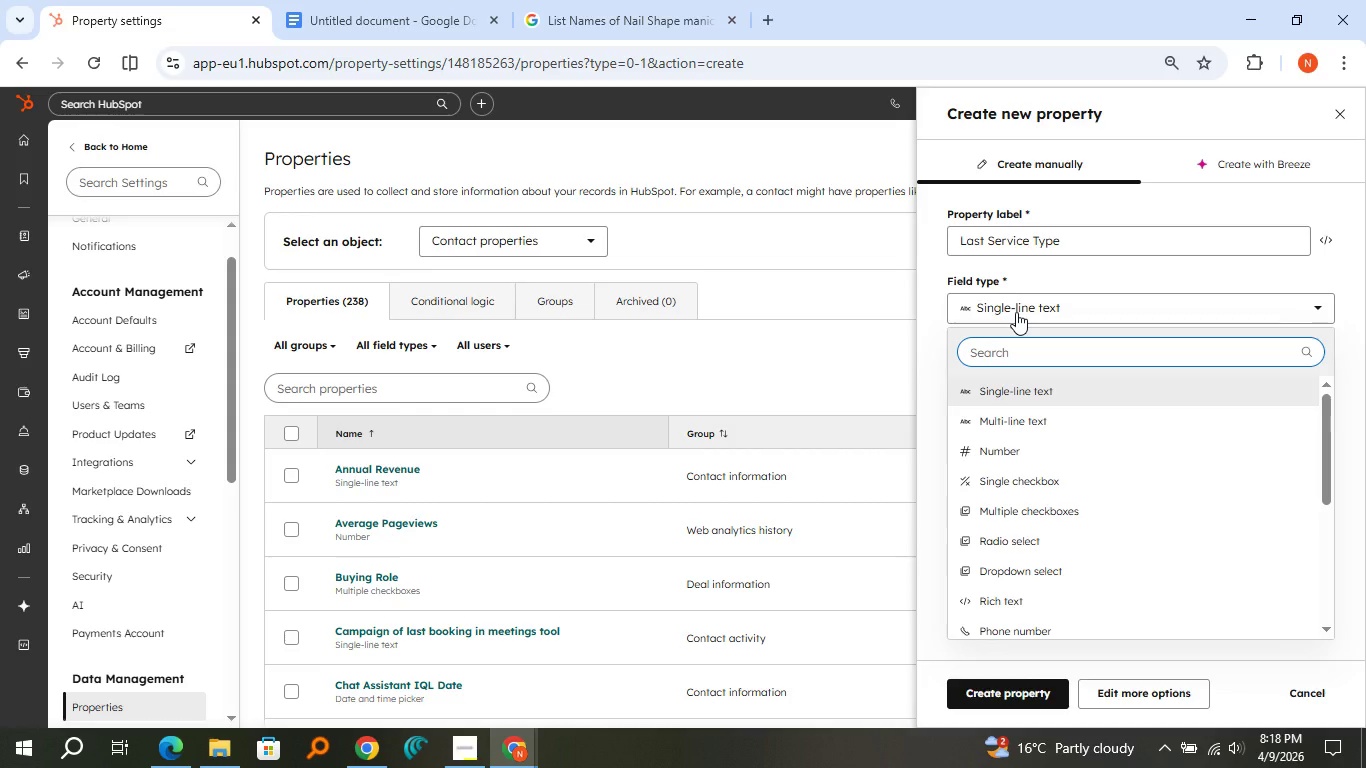 
wait(7.0)
 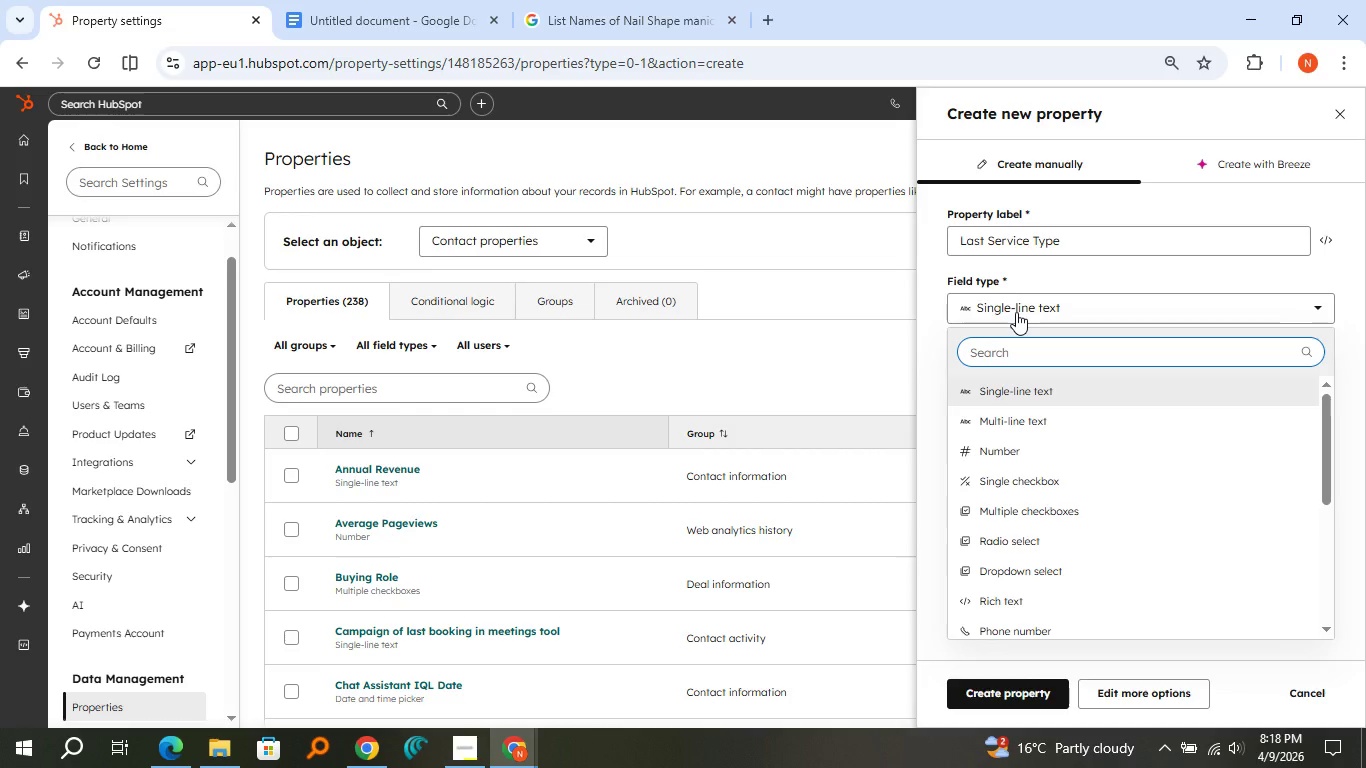 
left_click([1018, 567])
 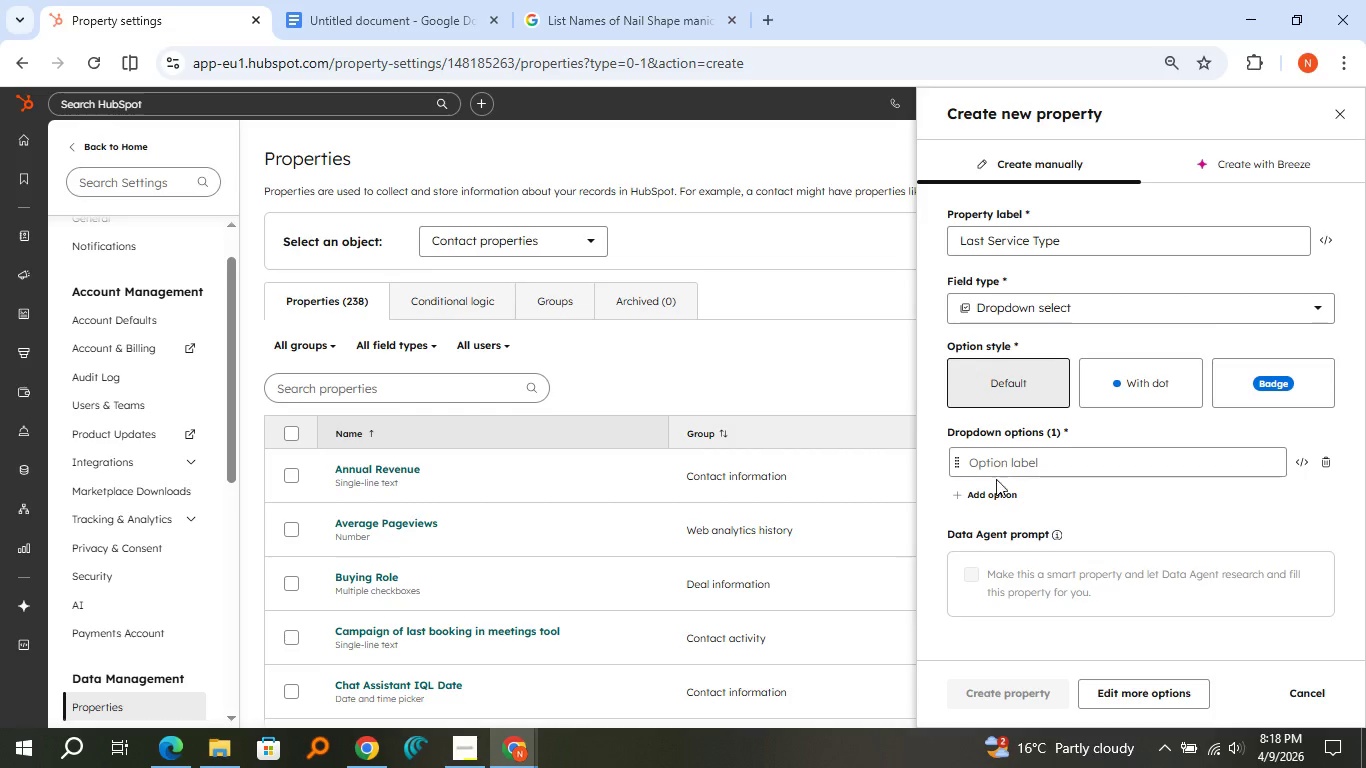 
left_click([994, 491])
 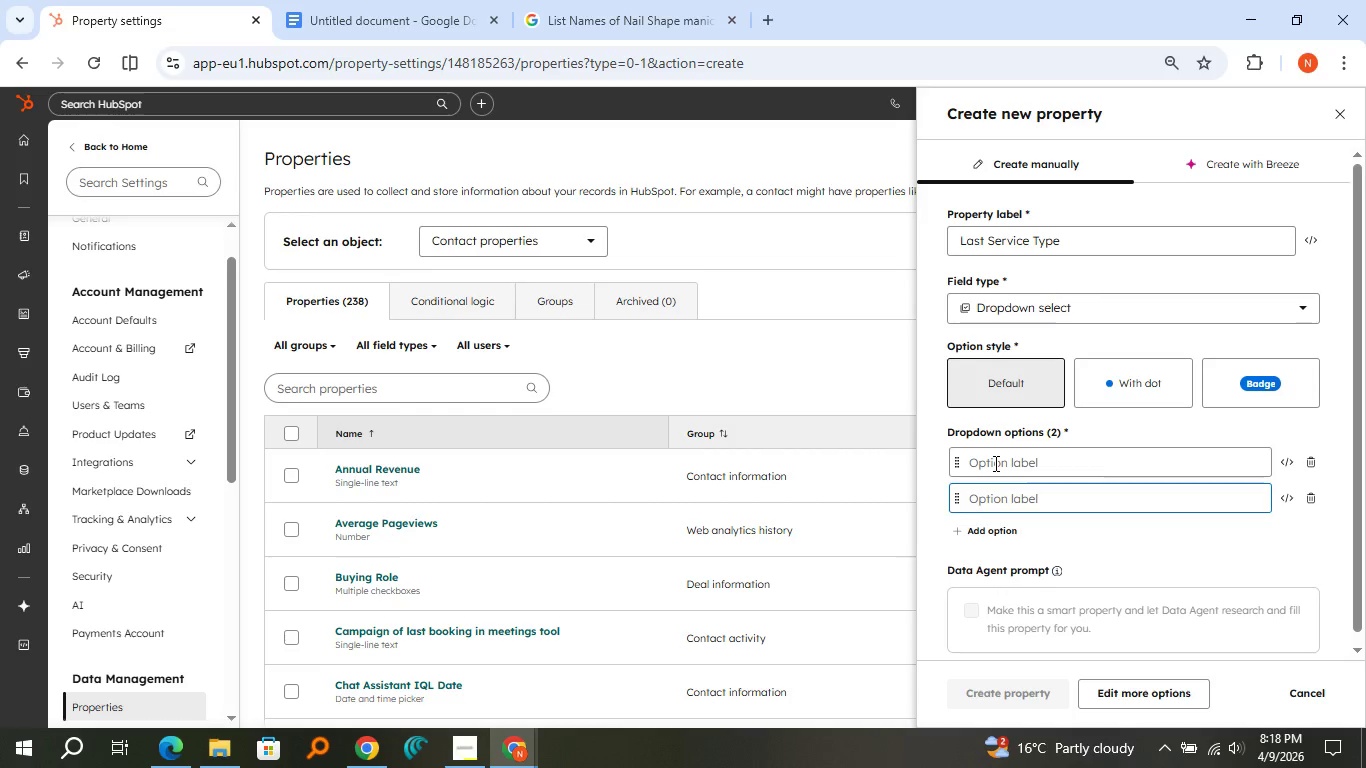 
left_click([994, 463])
 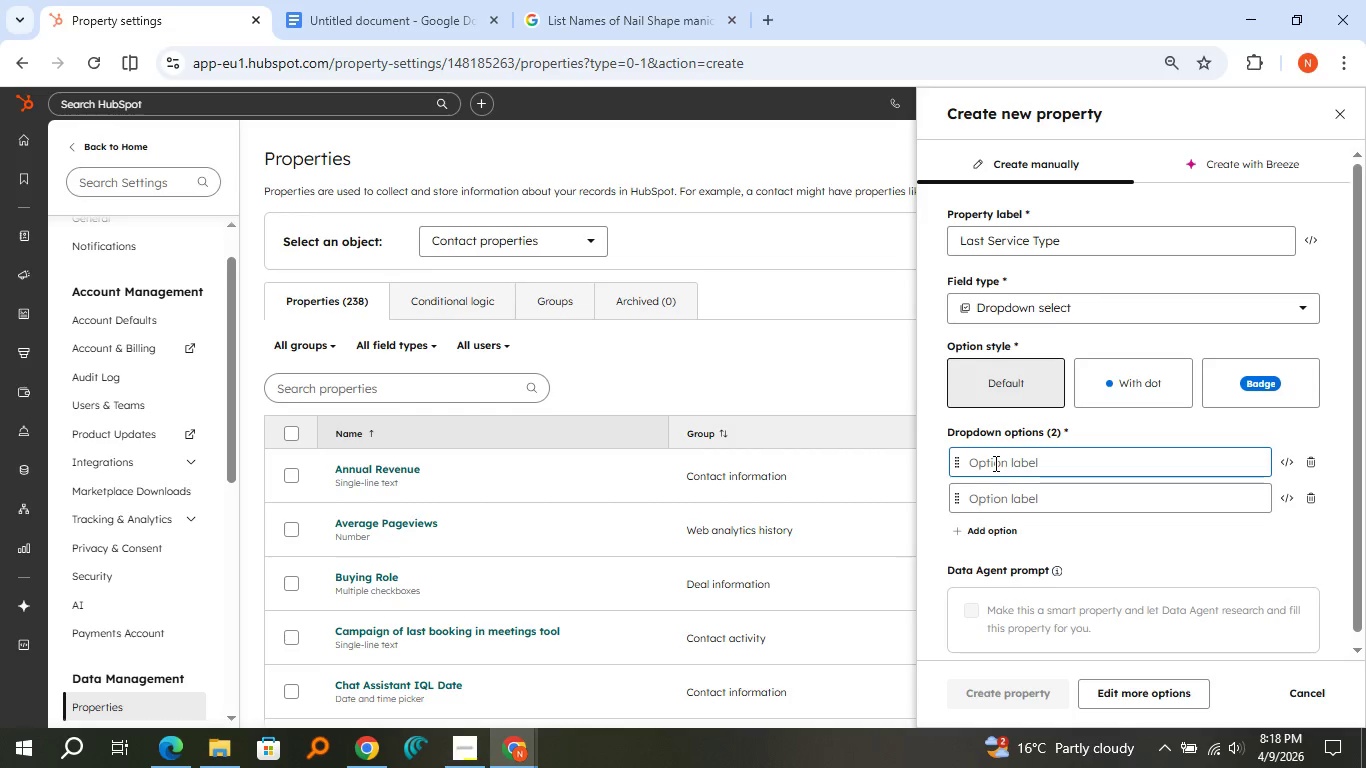 
type(Basic Manicure)
 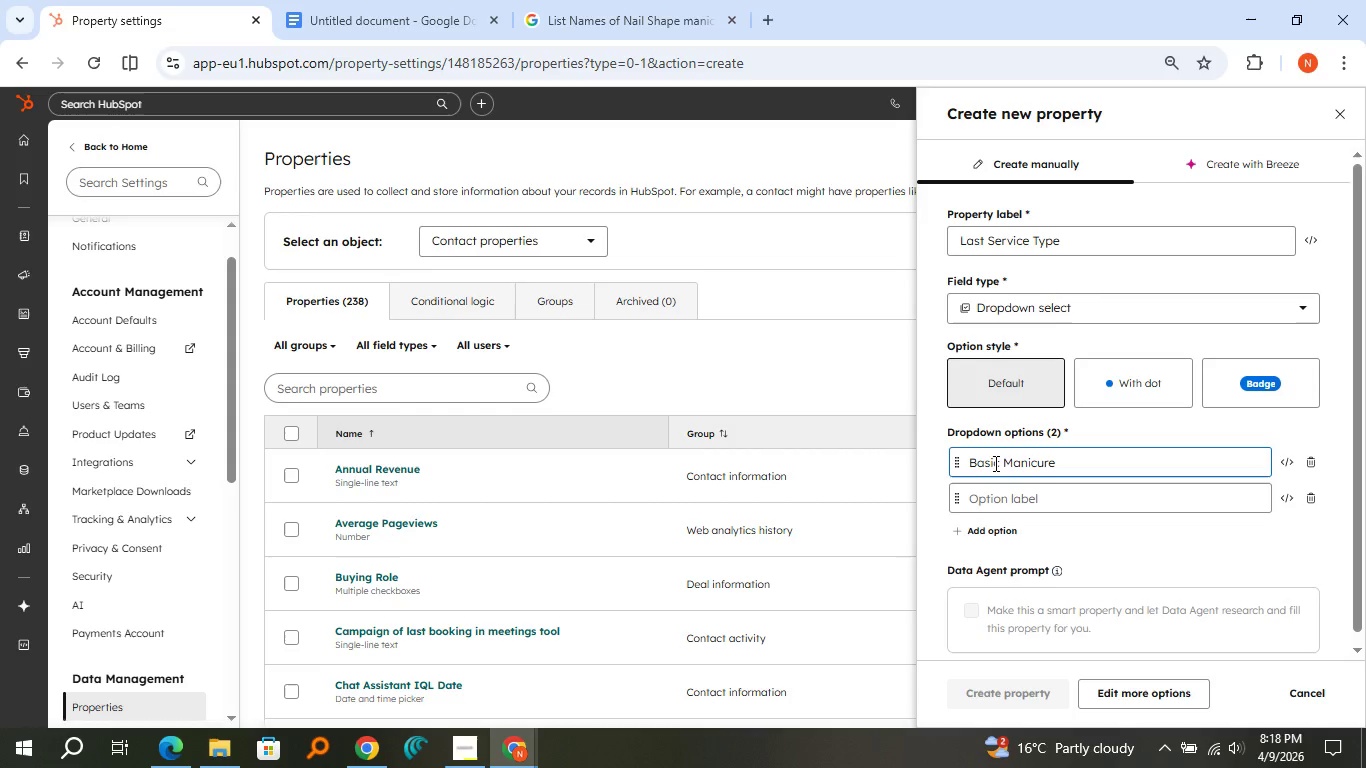 
left_click([1010, 491])
 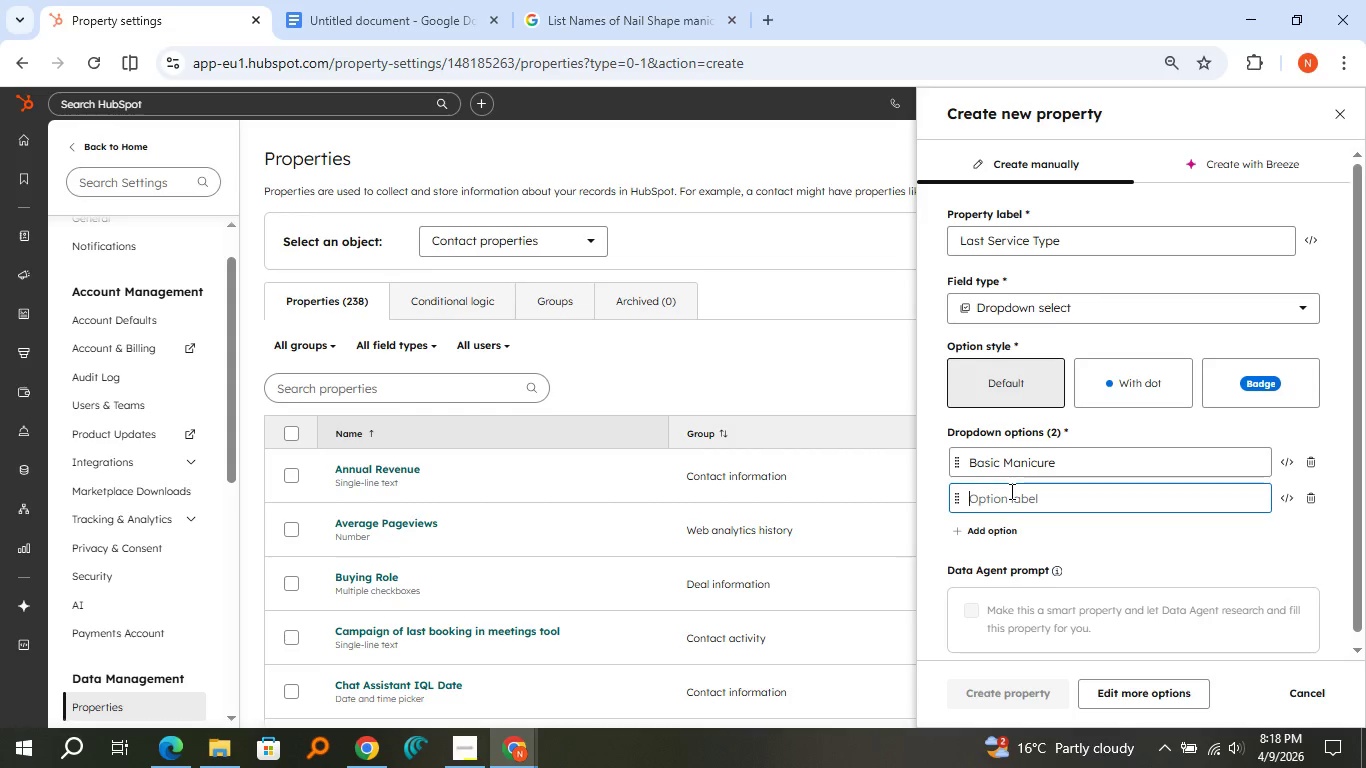 
hold_key(key=ShiftLeft, duration=1.5)
 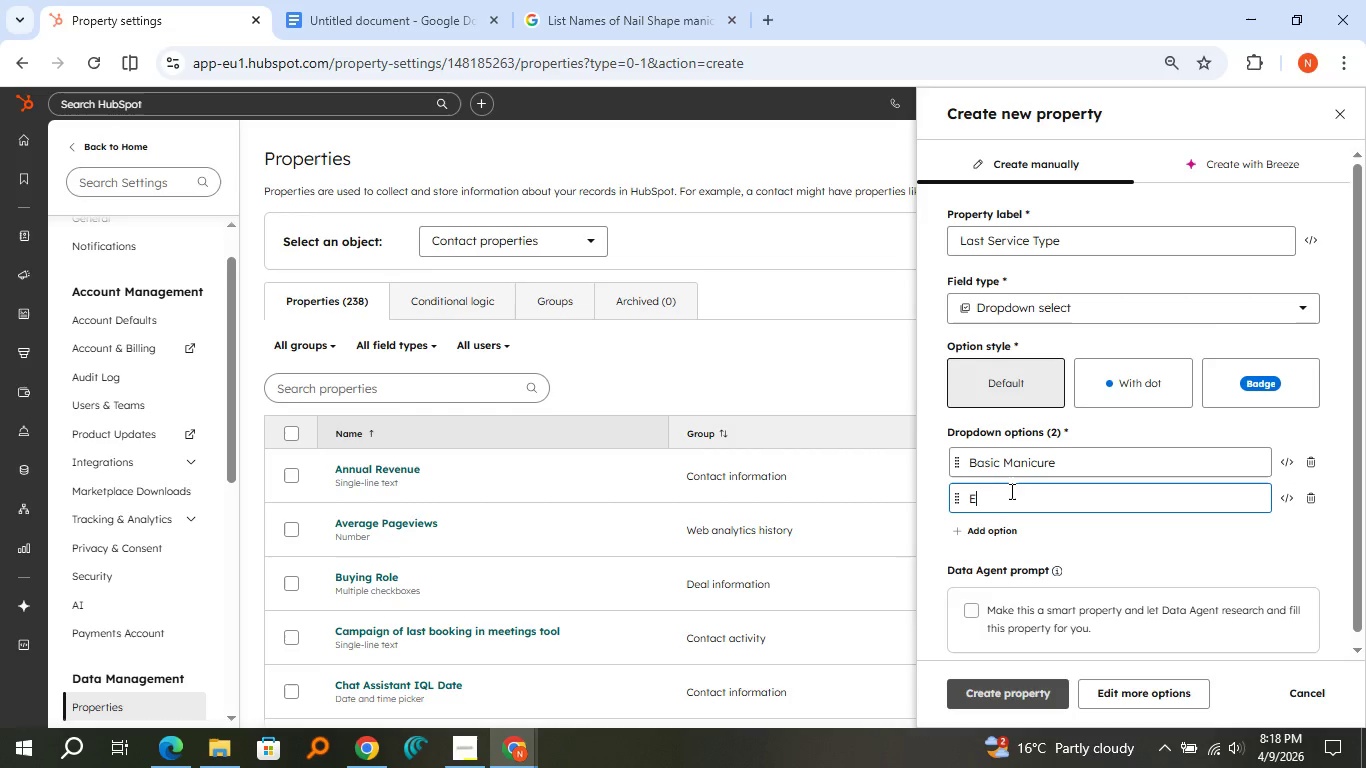 
type(Ext)
key(Backspace)
key(Backspace)
key(Backspace)
type(Gel Extensions)
 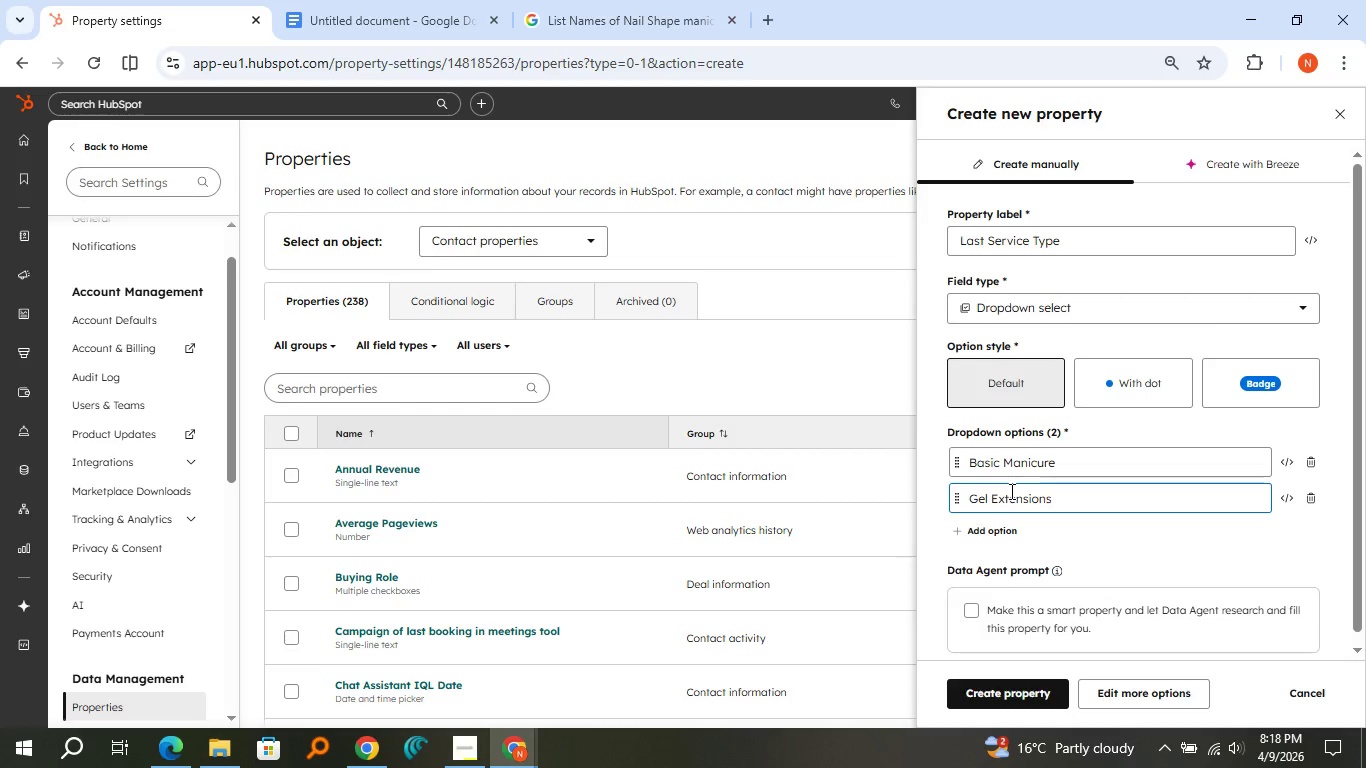 
left_click([979, 521])
 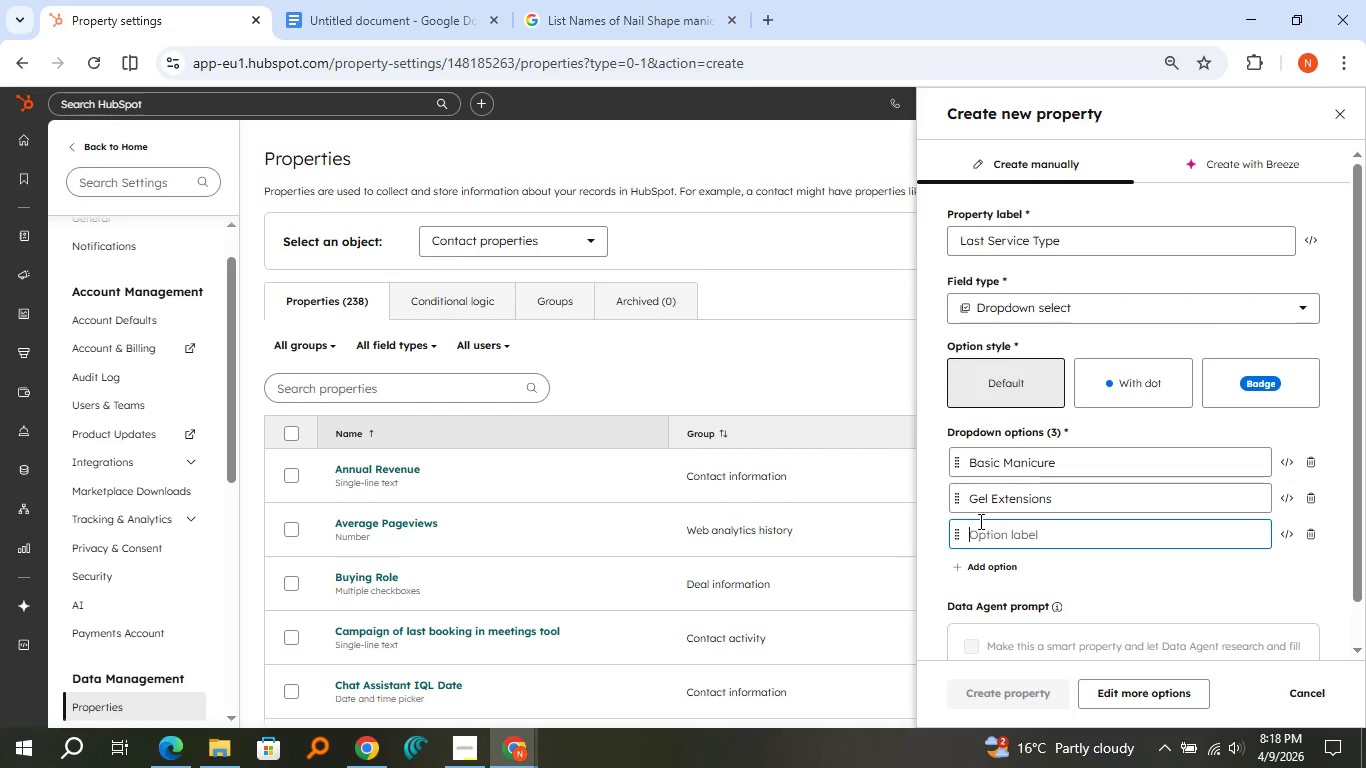 
type(Acrylic set)
 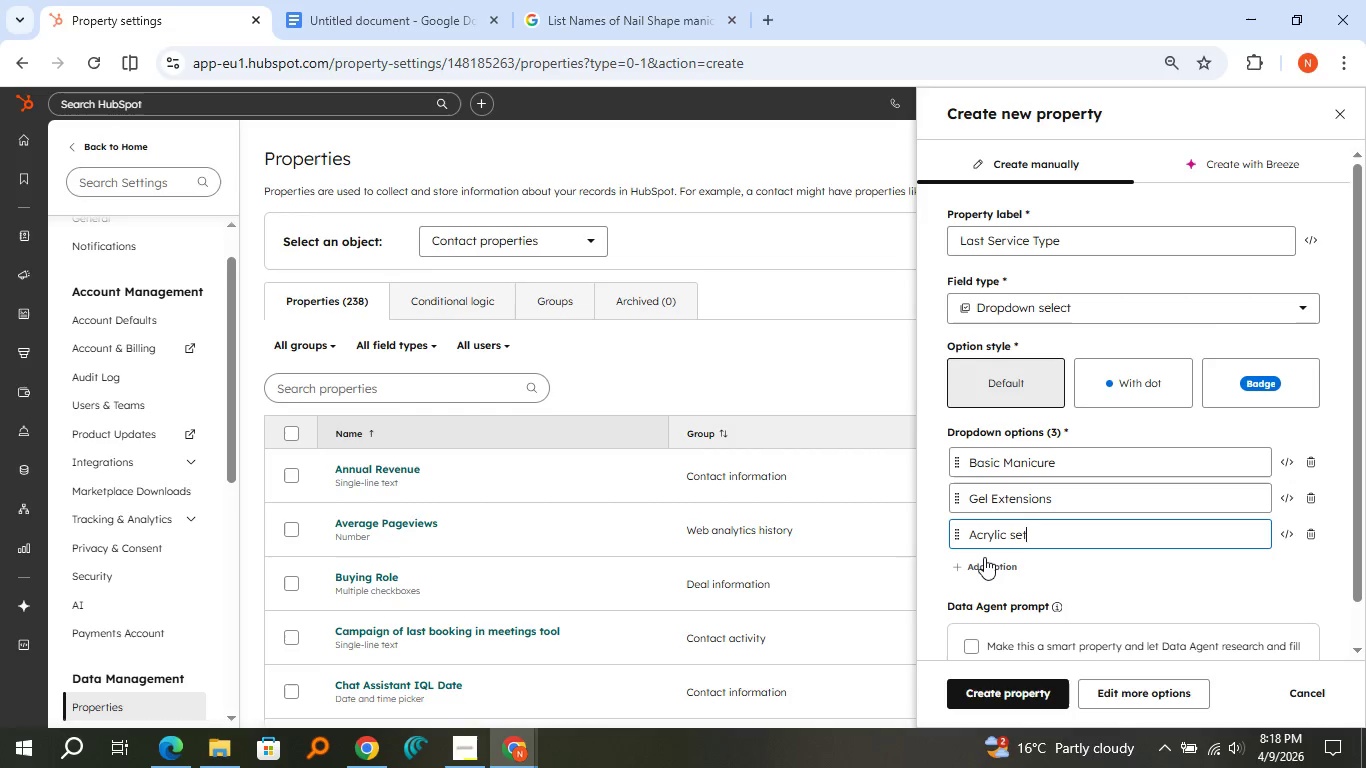 
left_click([984, 557])
 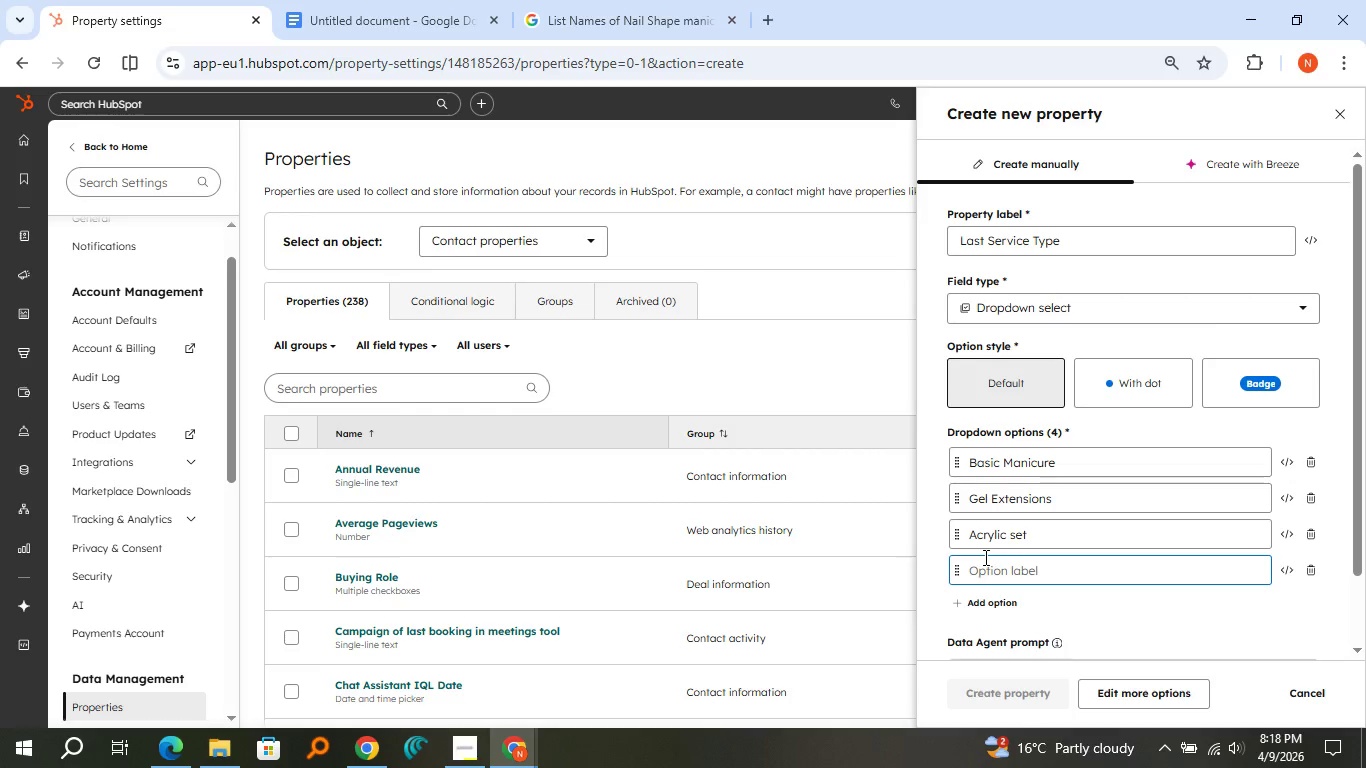 
type(NAil A)
key(Backspace)
key(Backspace)
key(Backspace)
key(Backspace)
key(Backspace)
type(ail Art)
 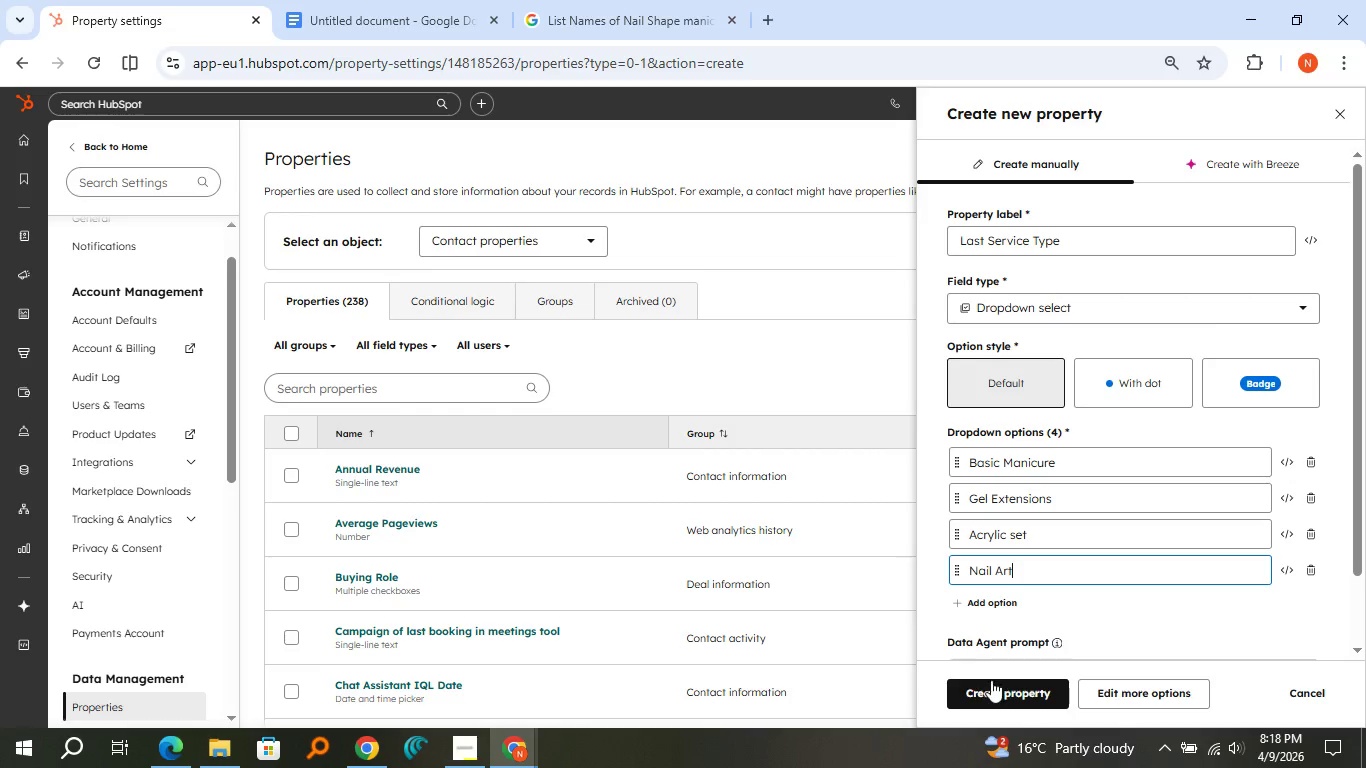 
left_click([991, 685])
 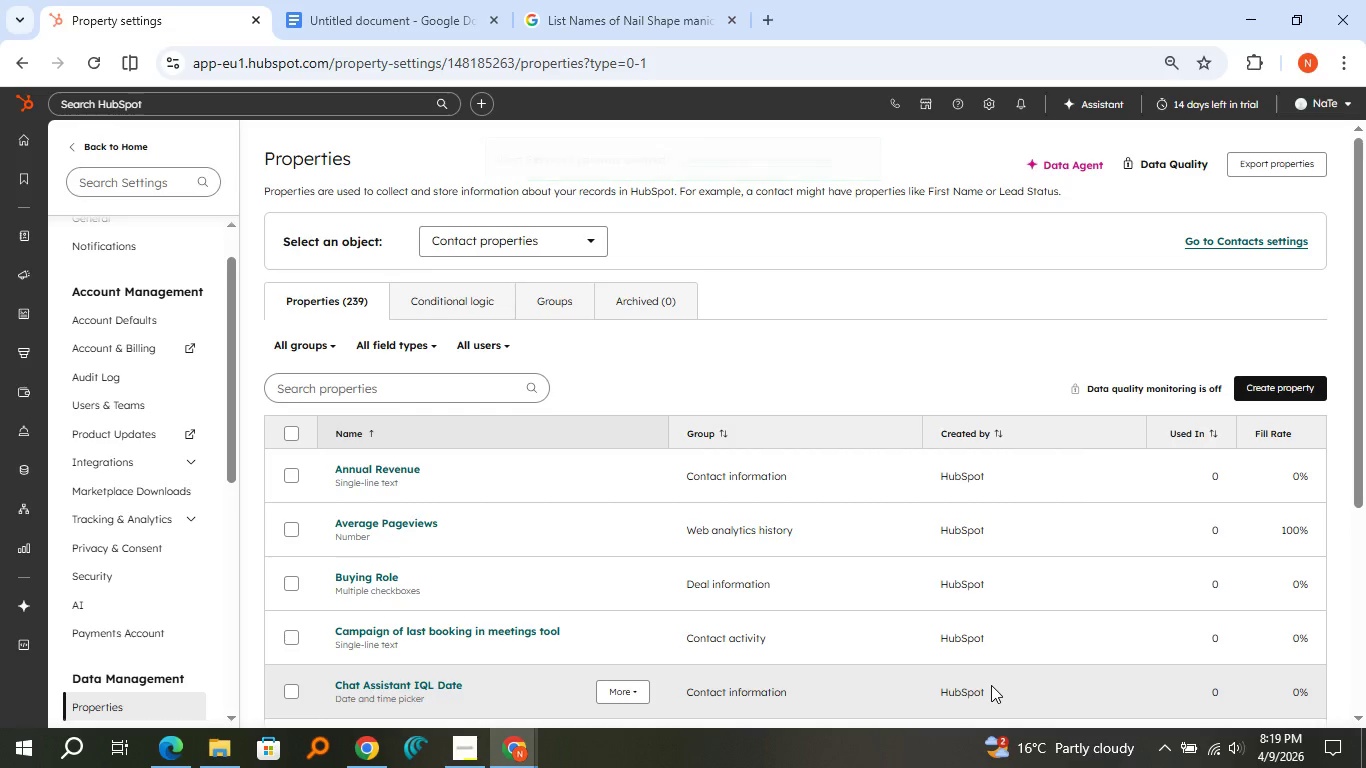 
wait(10.36)
 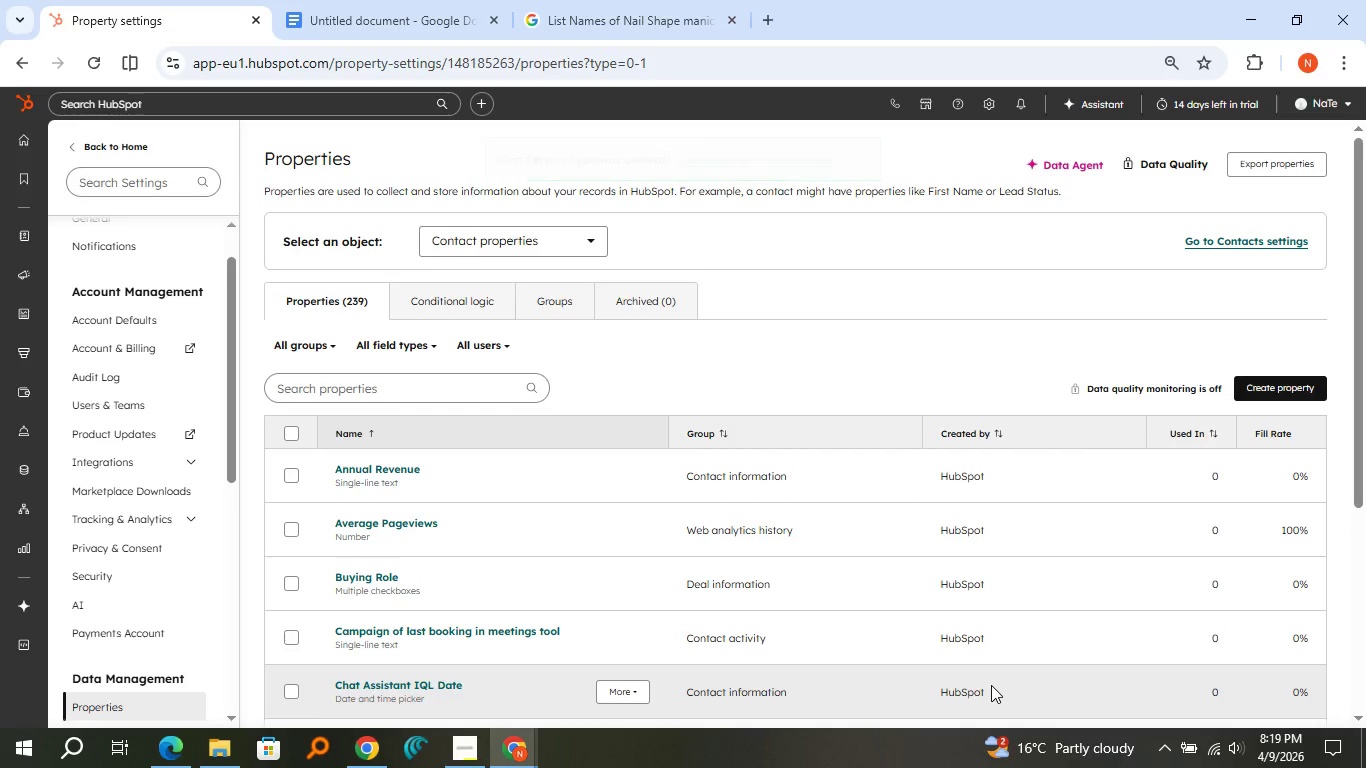 
left_click([761, 23])
 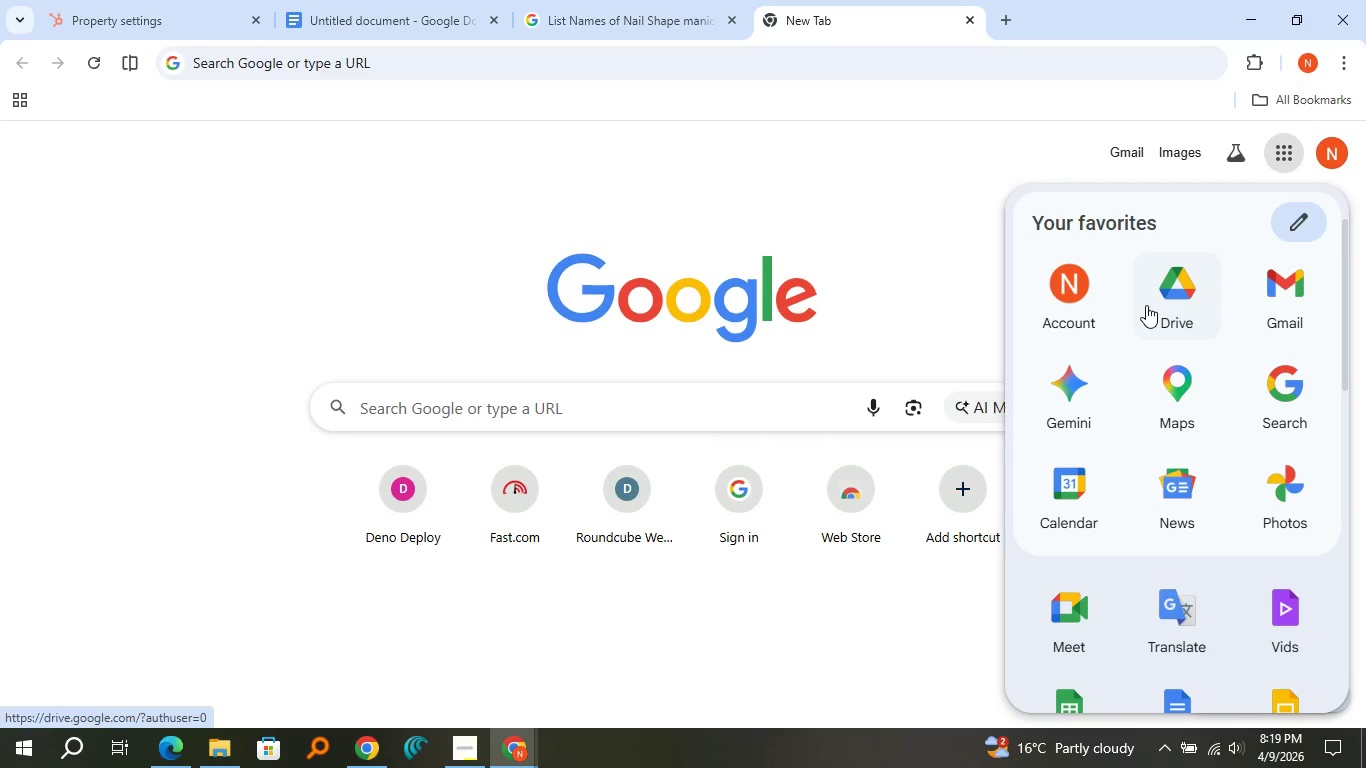 
wait(9.95)
 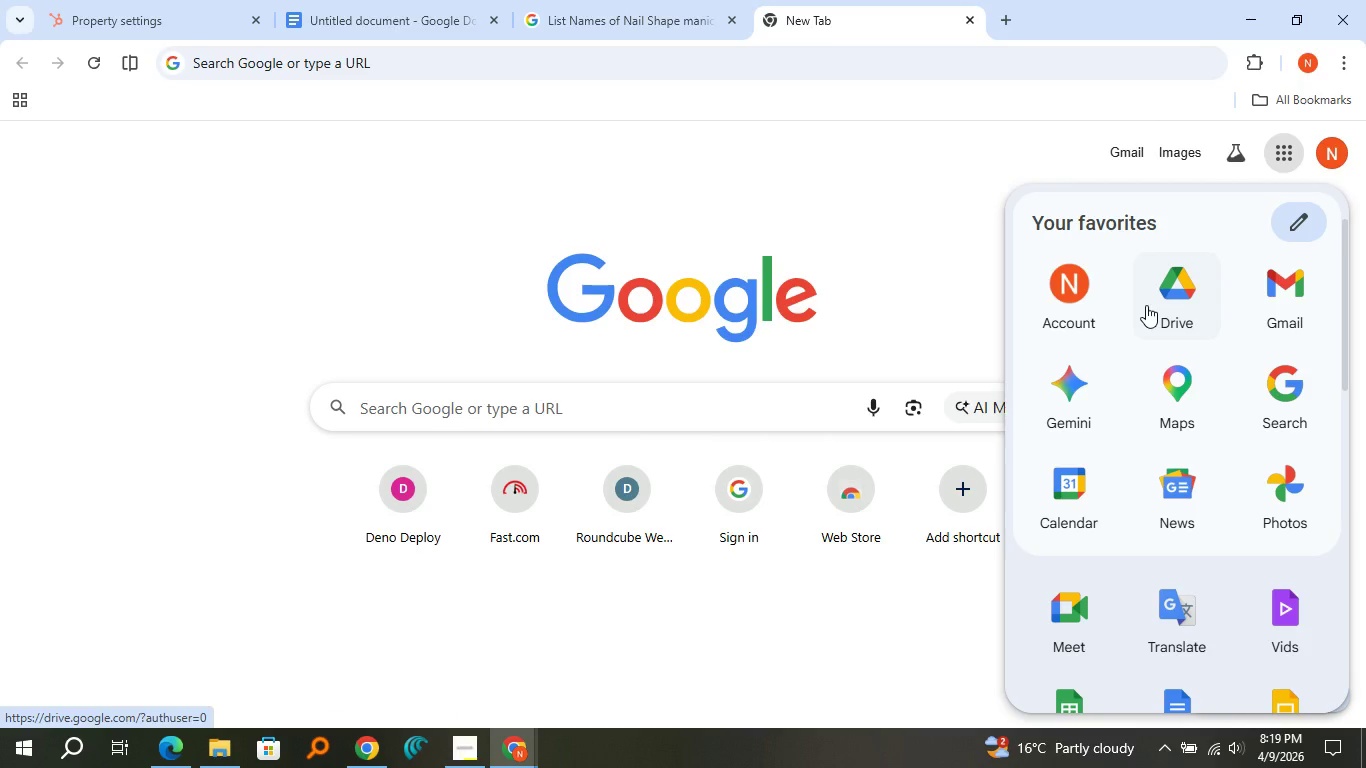 
left_click([312, 602])
 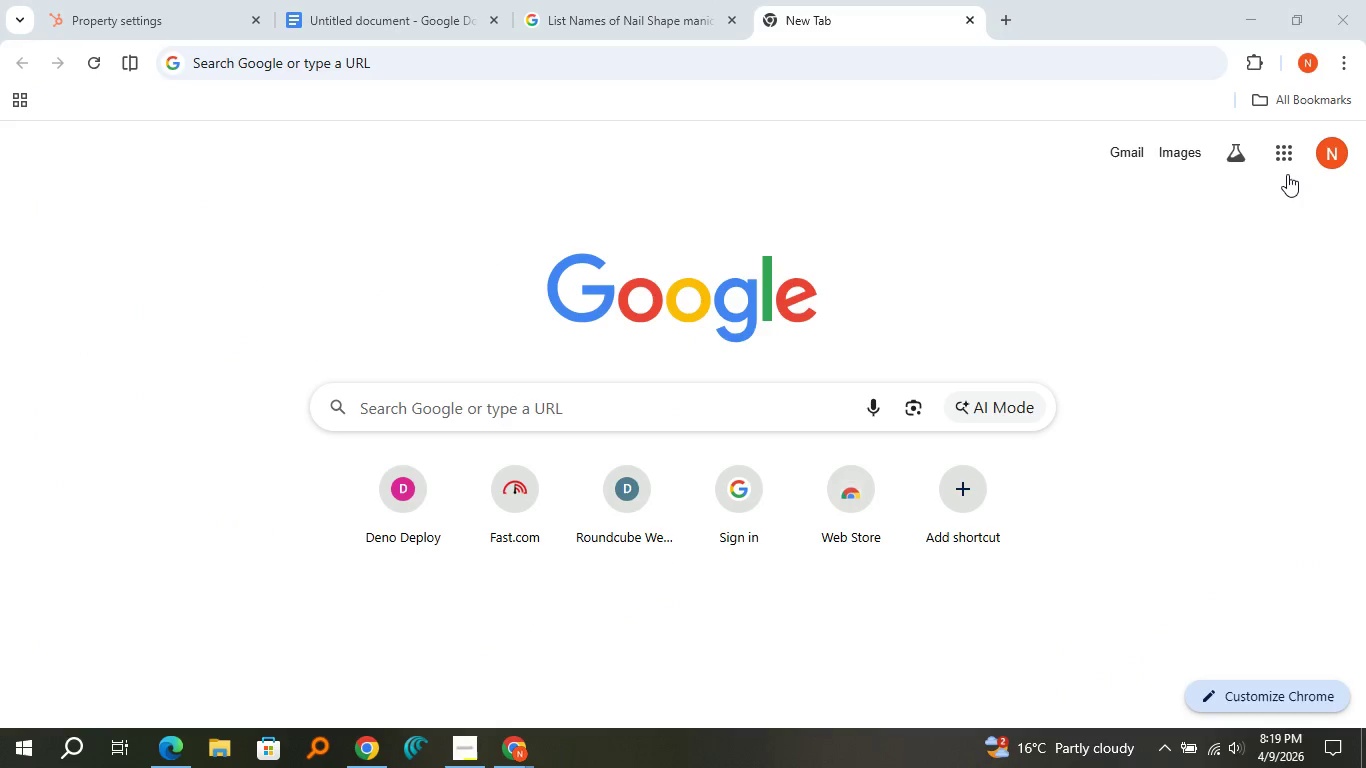 
left_click([1284, 164])
 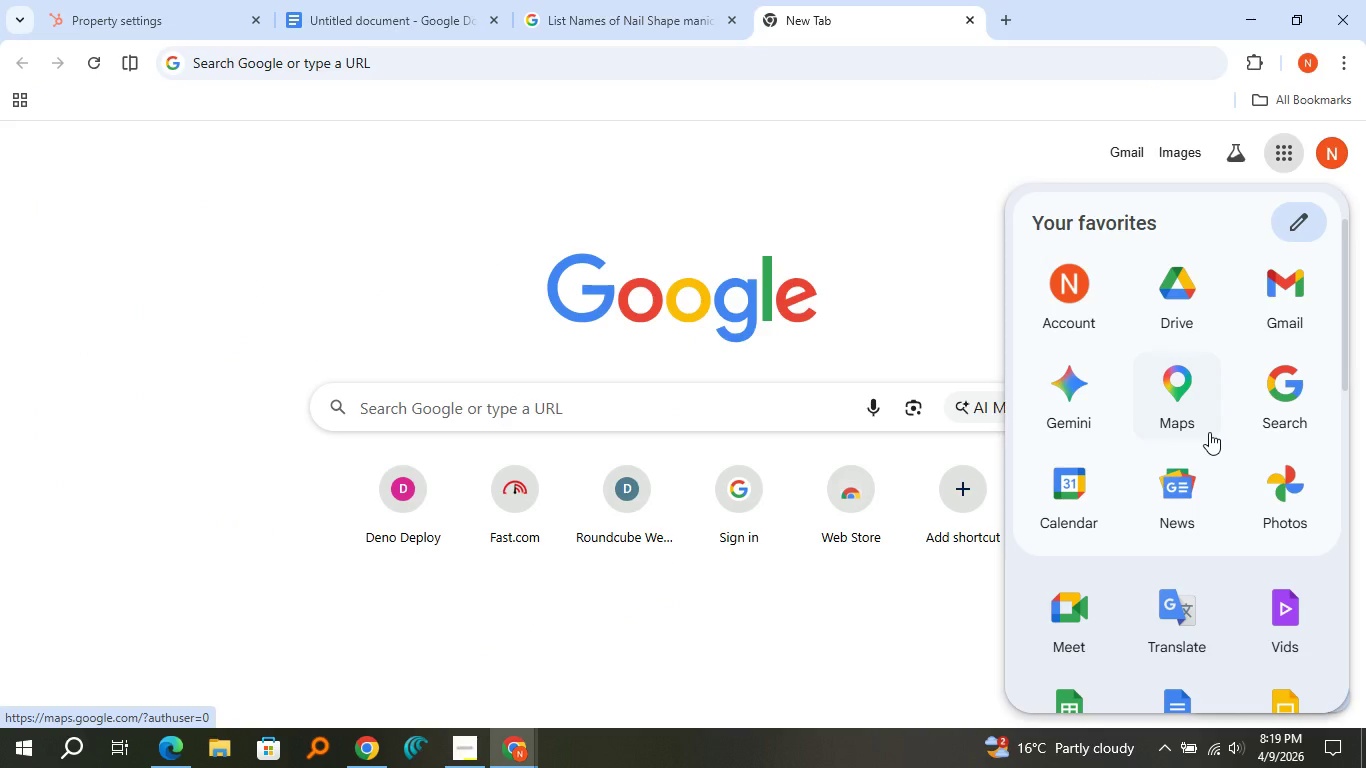 
scroll: coordinate [1209, 432], scroll_direction: down, amount: 1.0
 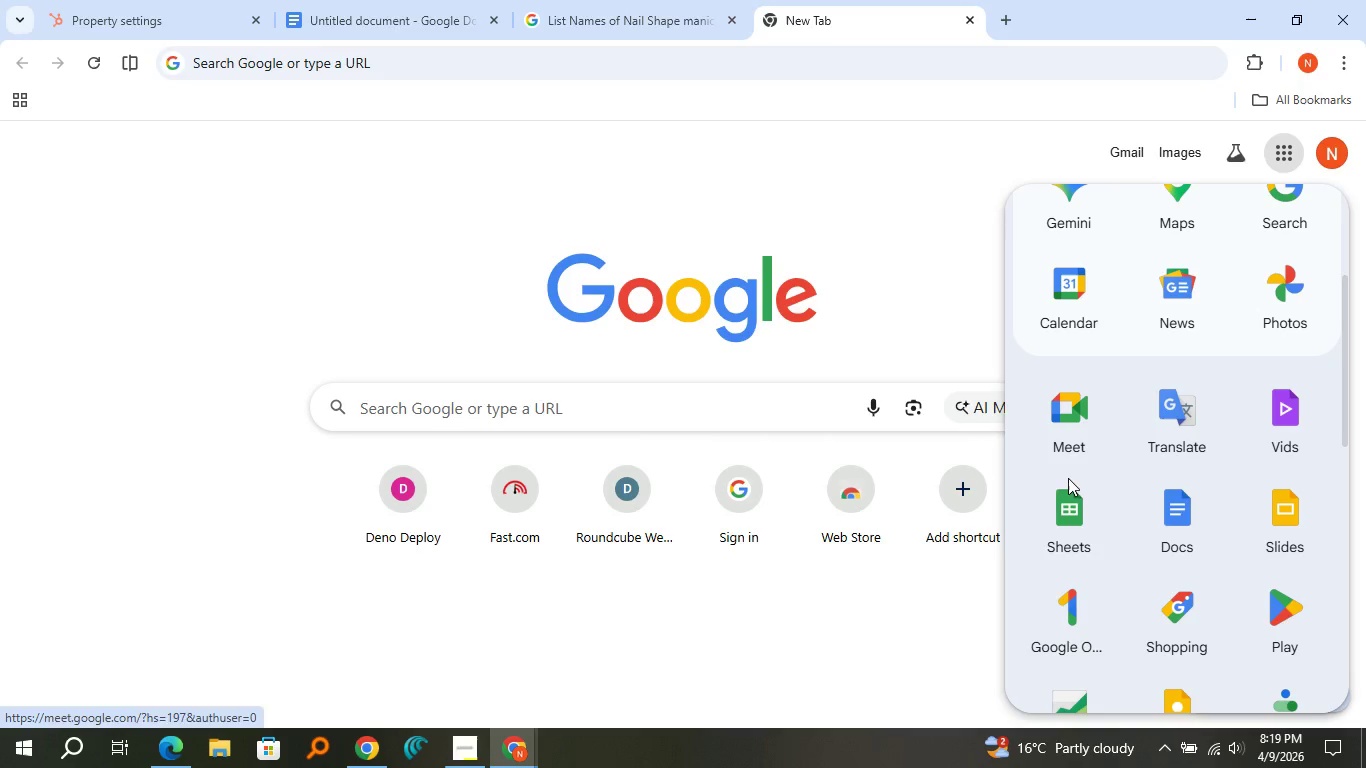 
left_click([1069, 485])
 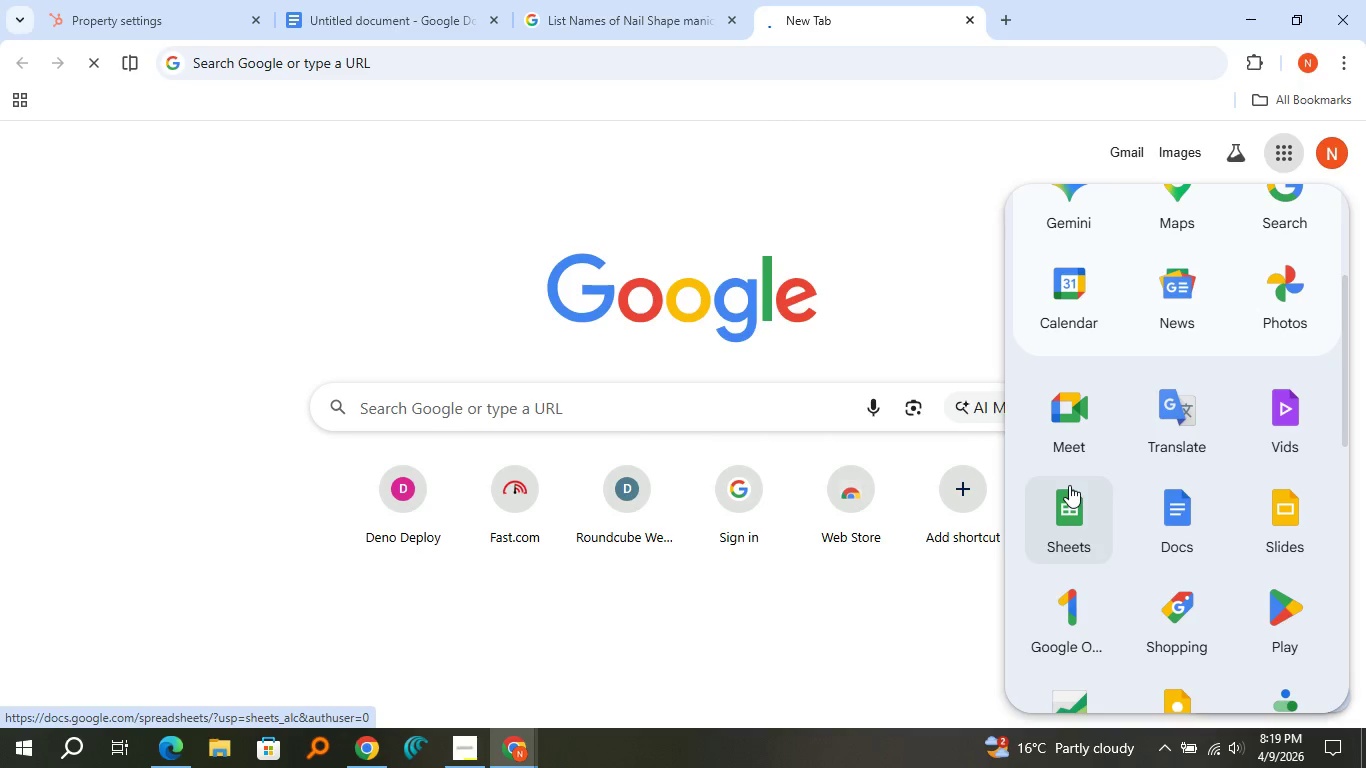 
mouse_move([522, 199])
 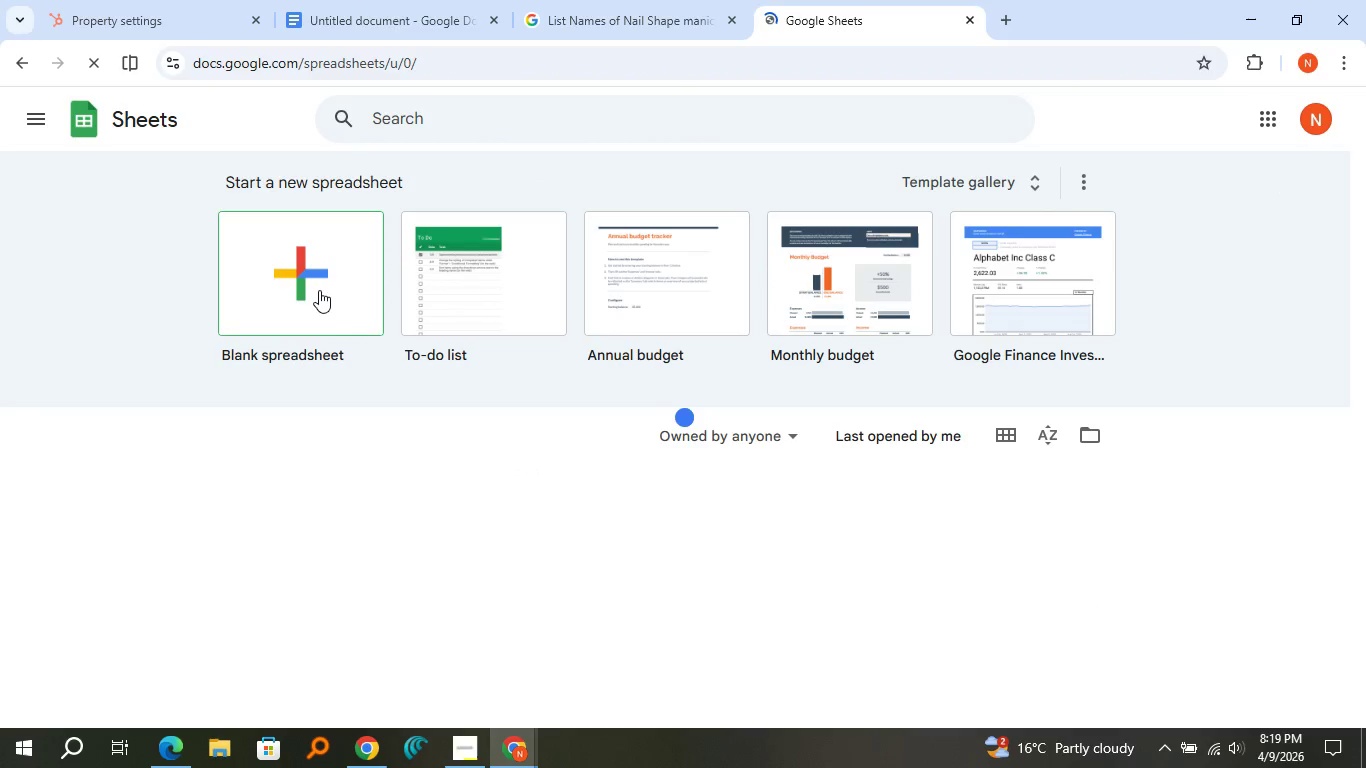 
left_click([319, 290])
 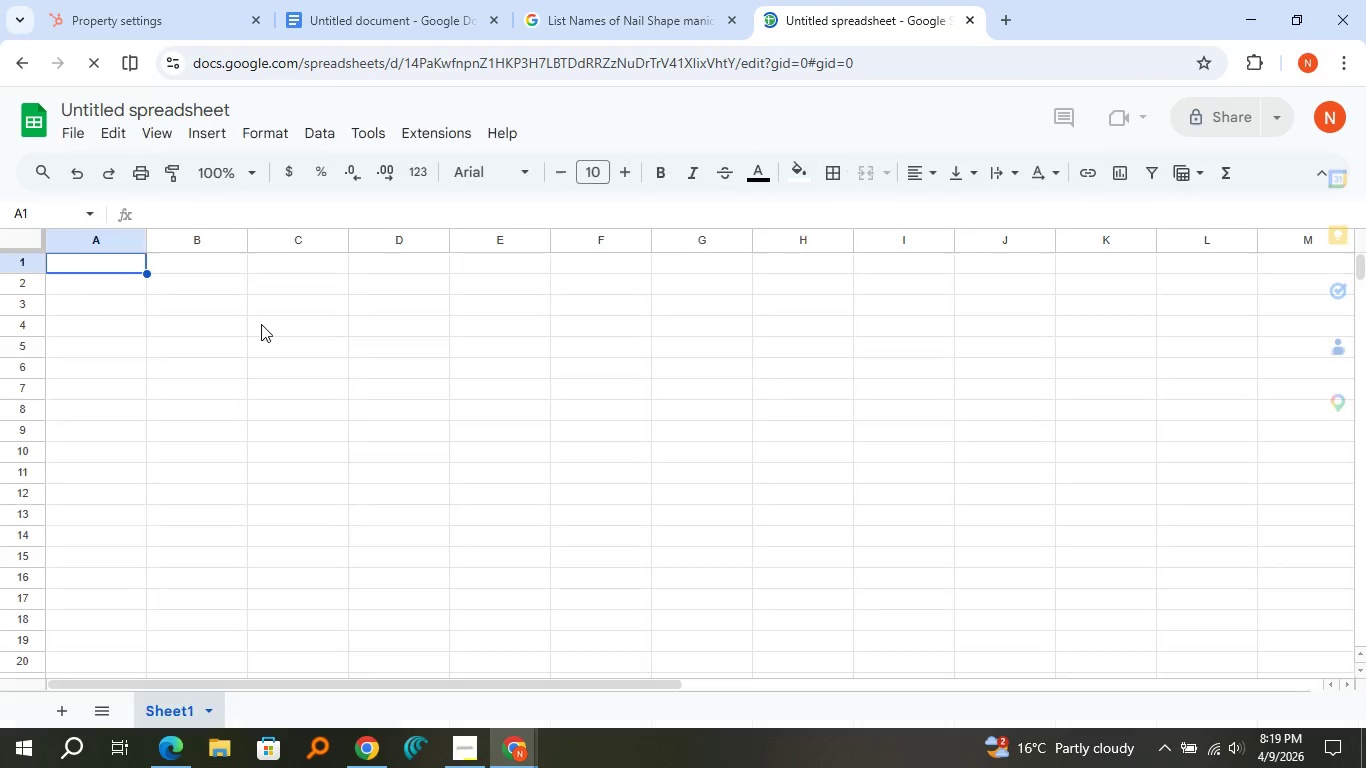 
wait(7.75)
 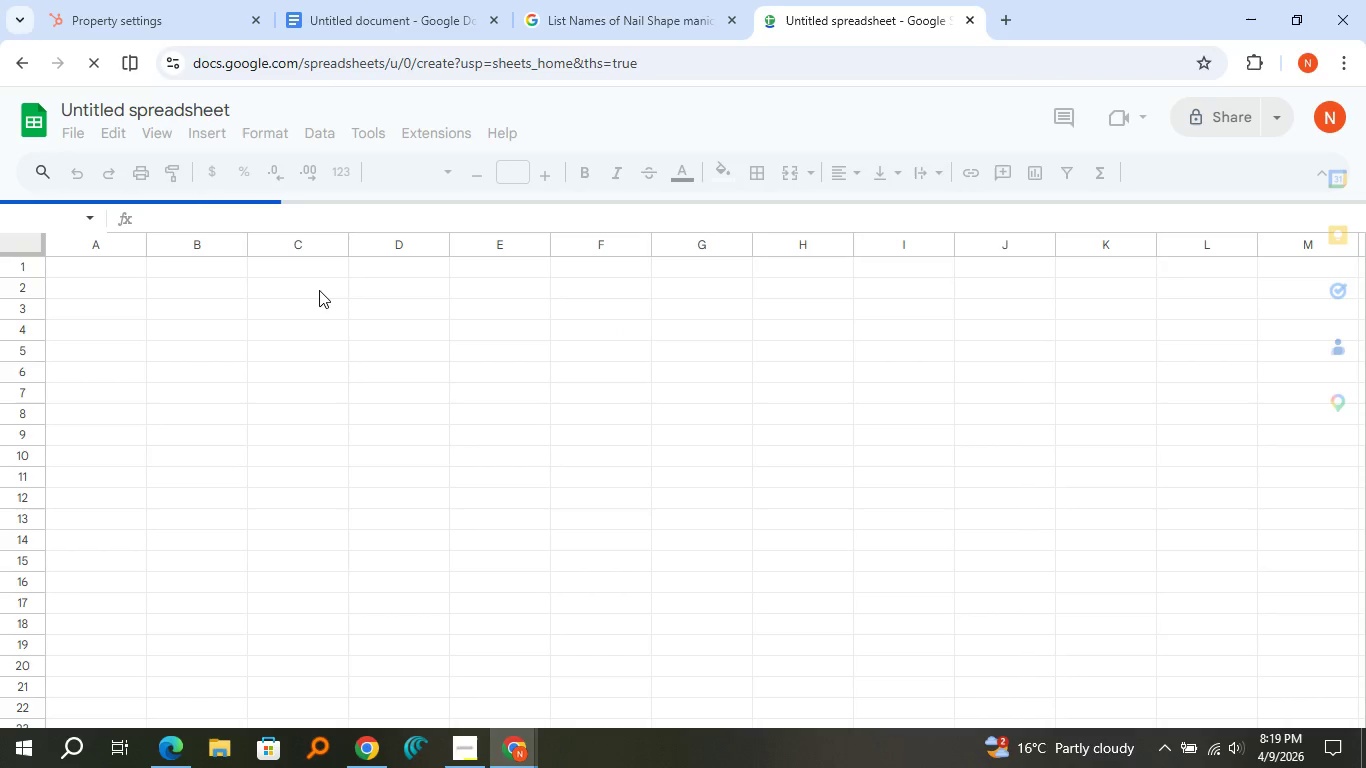 
type(First Name)
 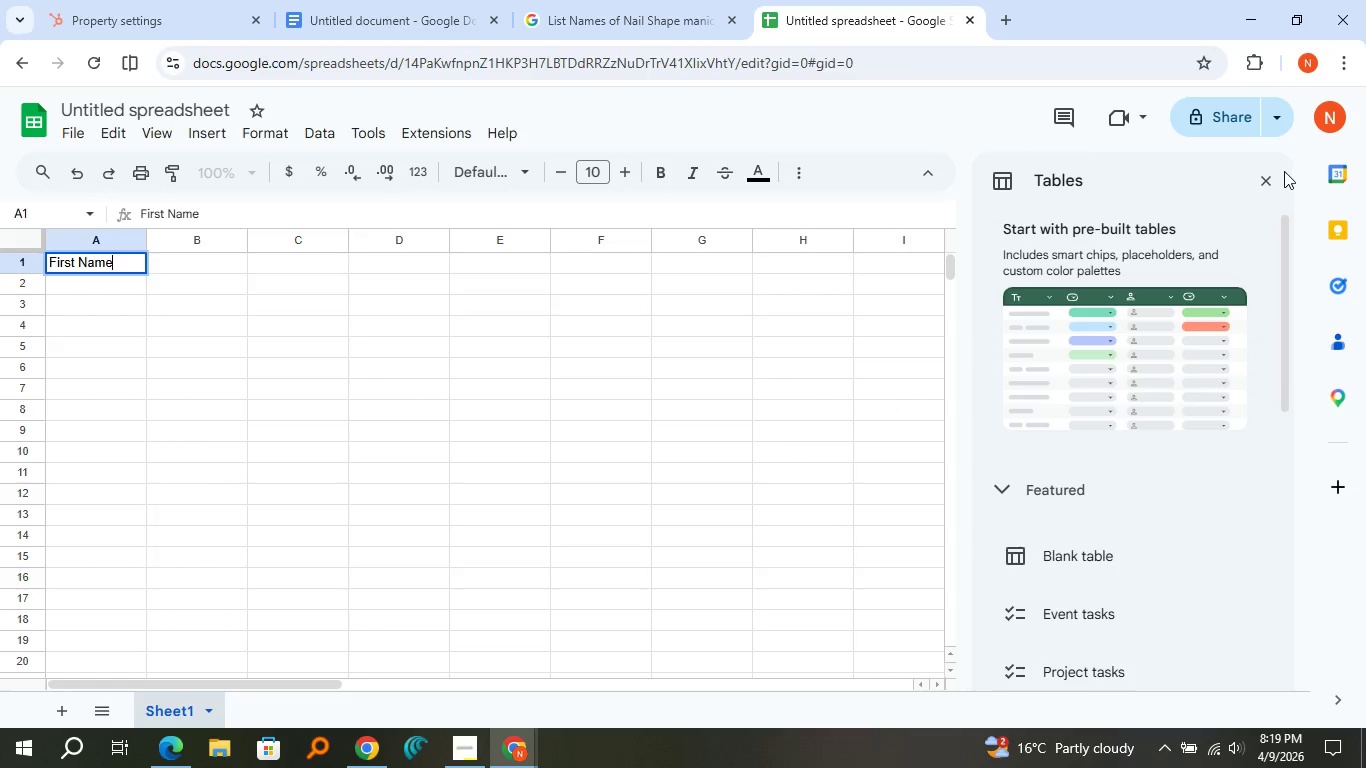 
left_click([1265, 182])
 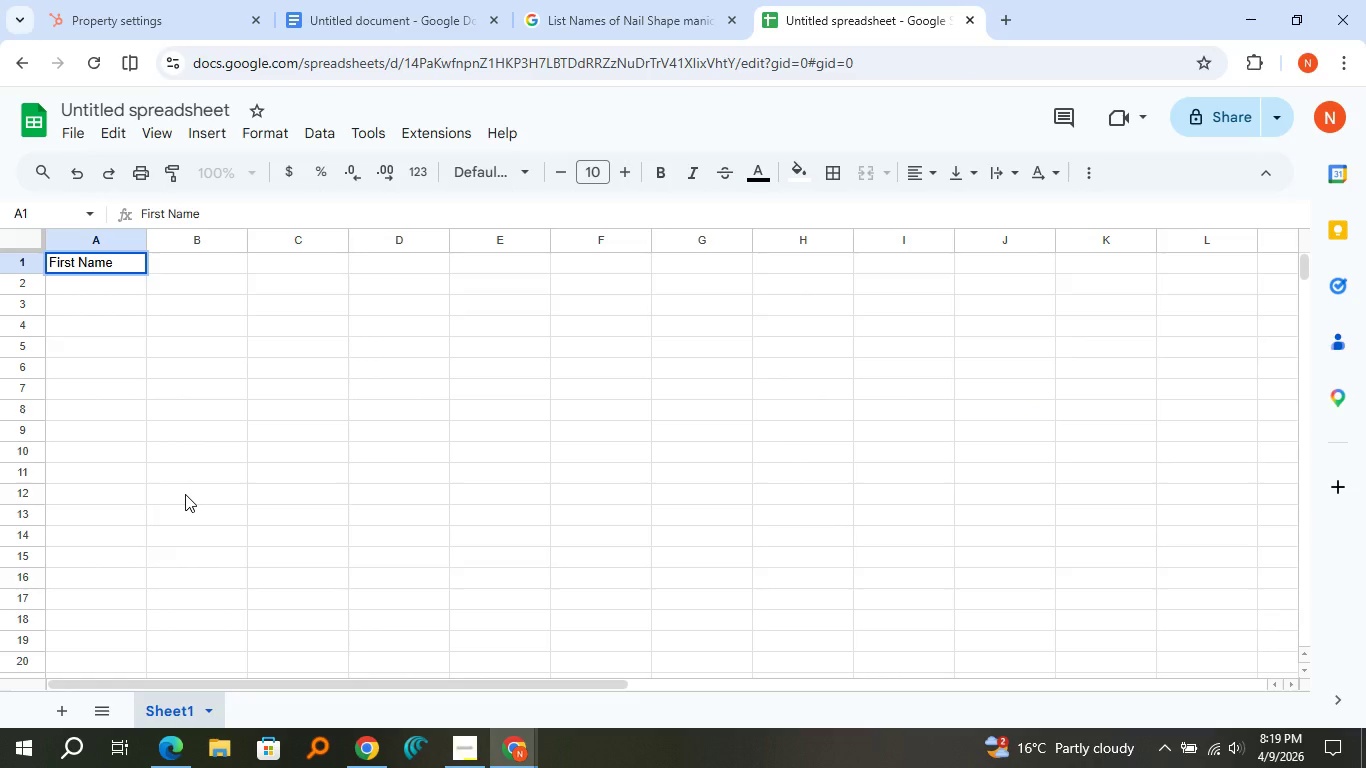 
key(ArrowRight)
 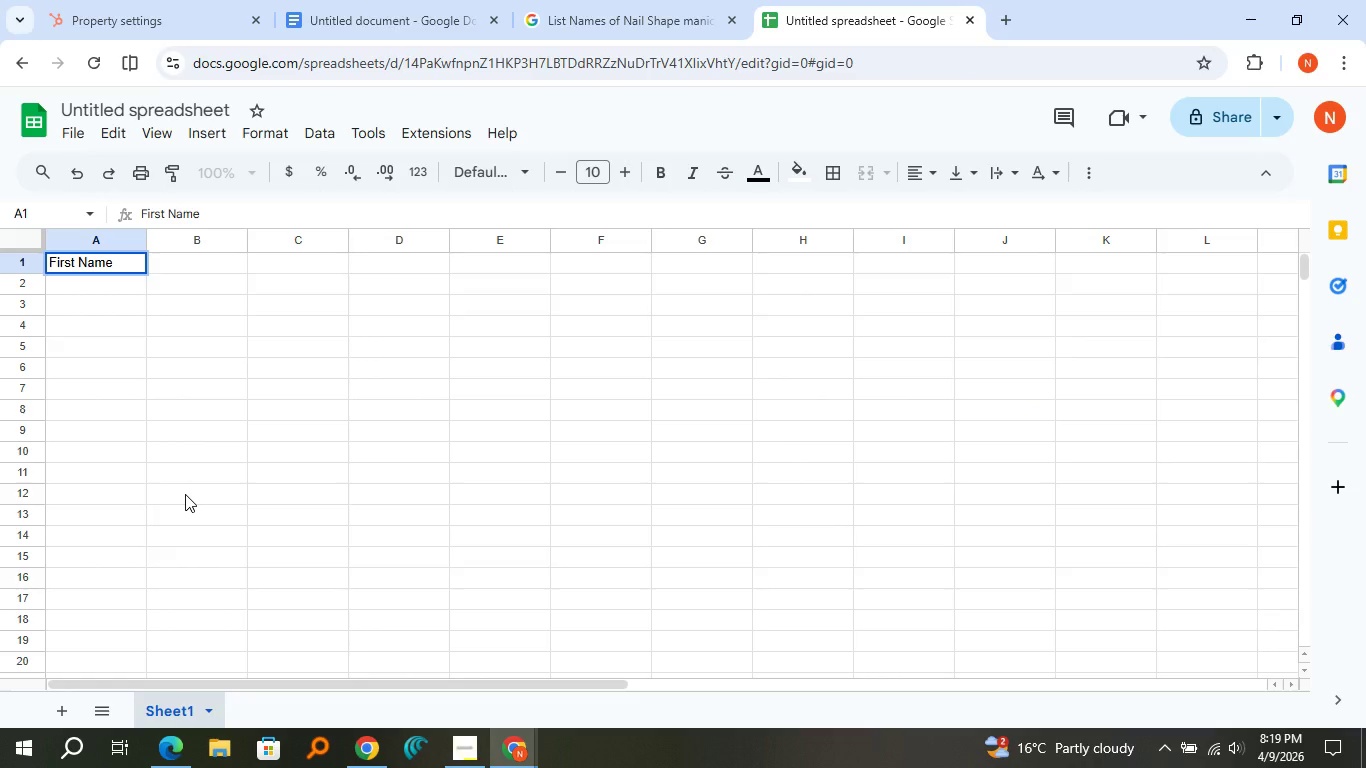 
key(ArrowRight)
 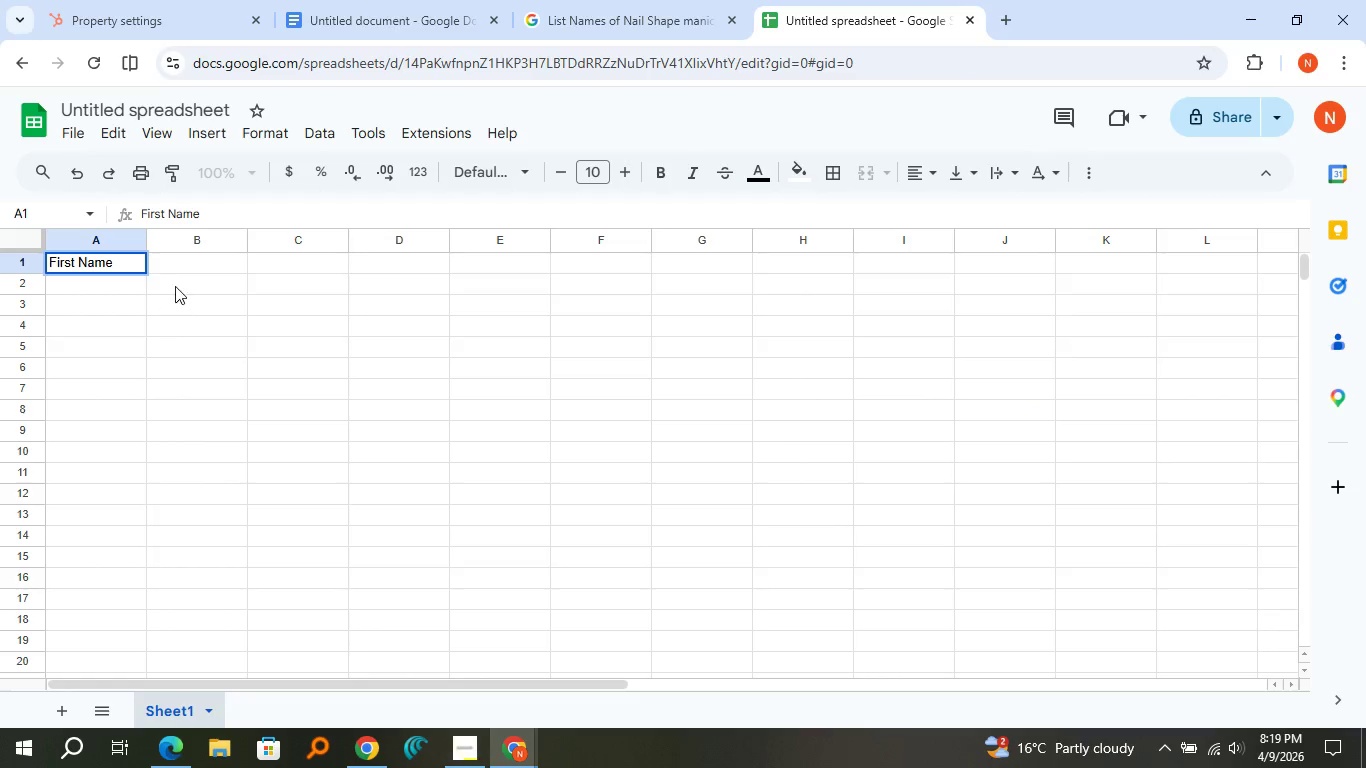 
left_click([174, 263])
 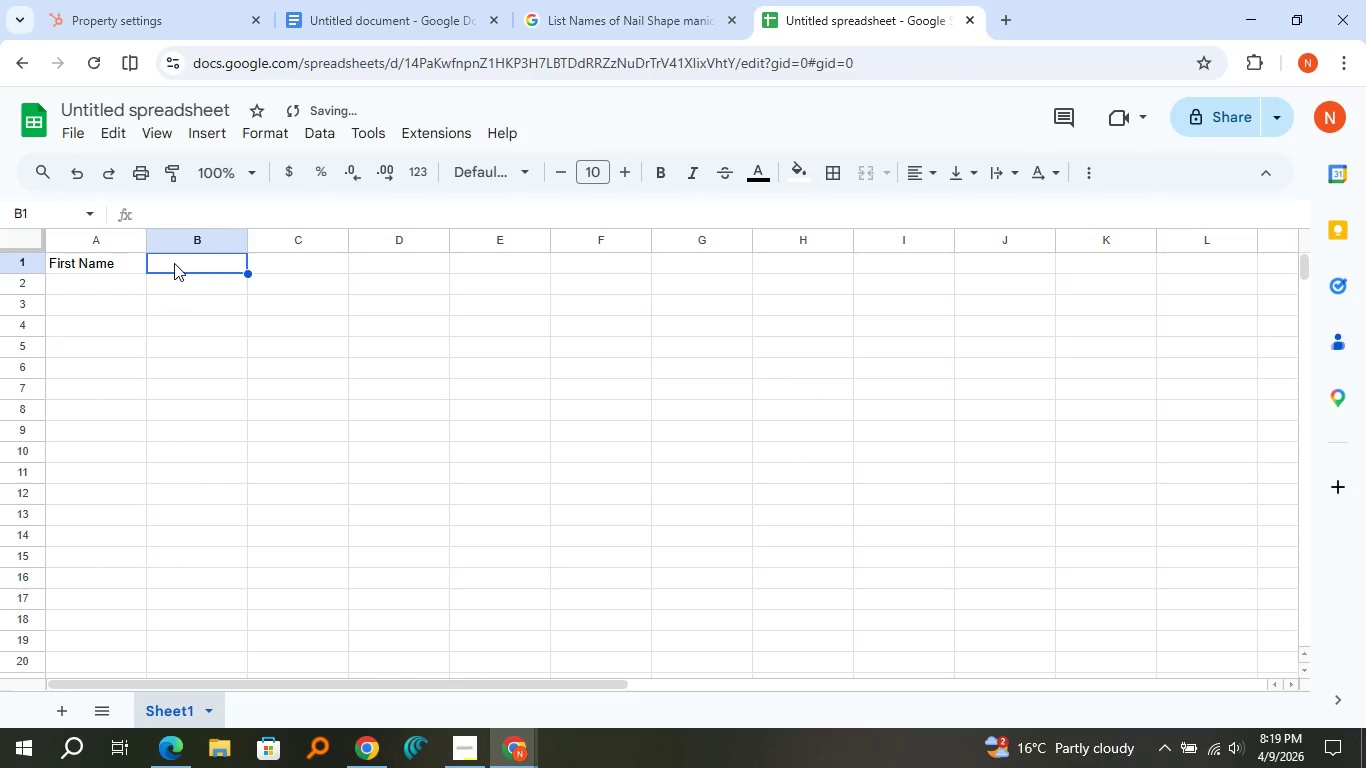 
type(Last NAme)
key(Backspace)
key(Backspace)
key(Backspace)
type(ame)
 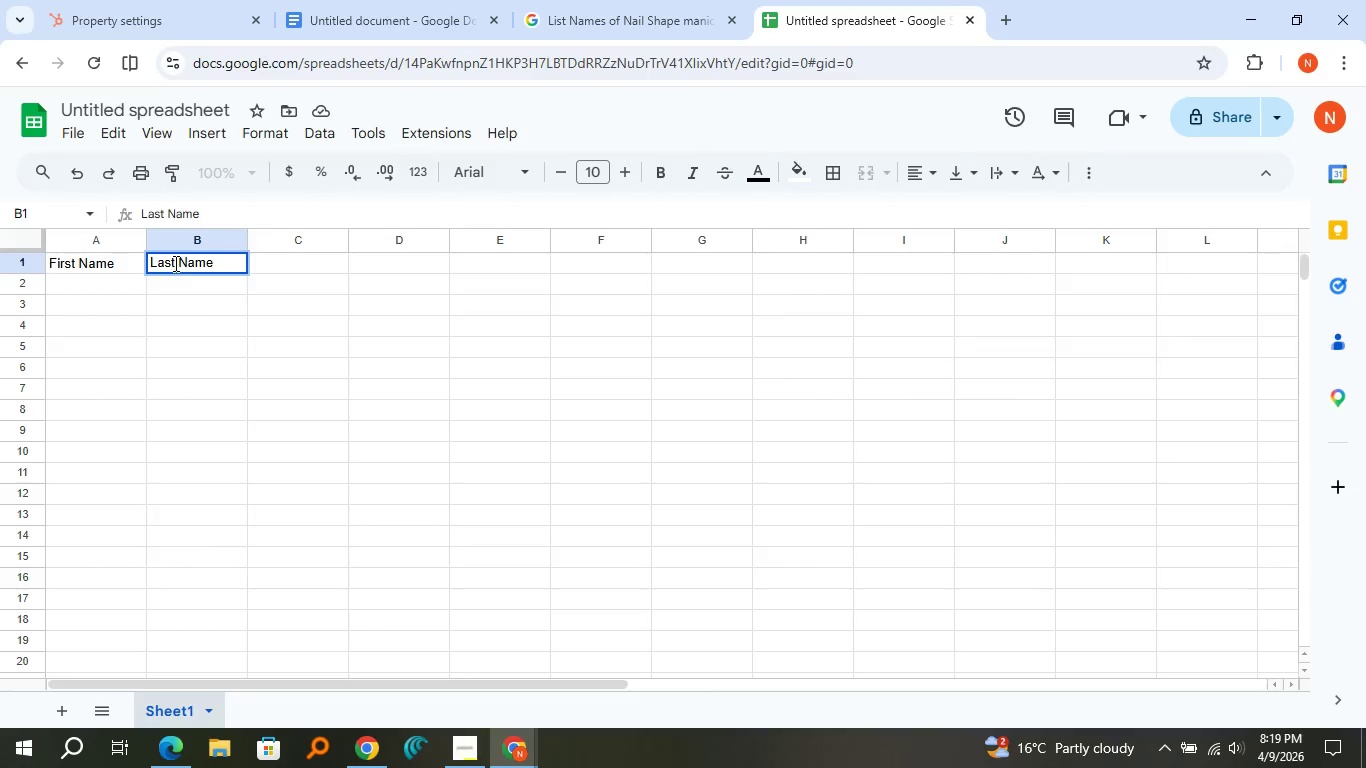 
key(ArrowRight)
 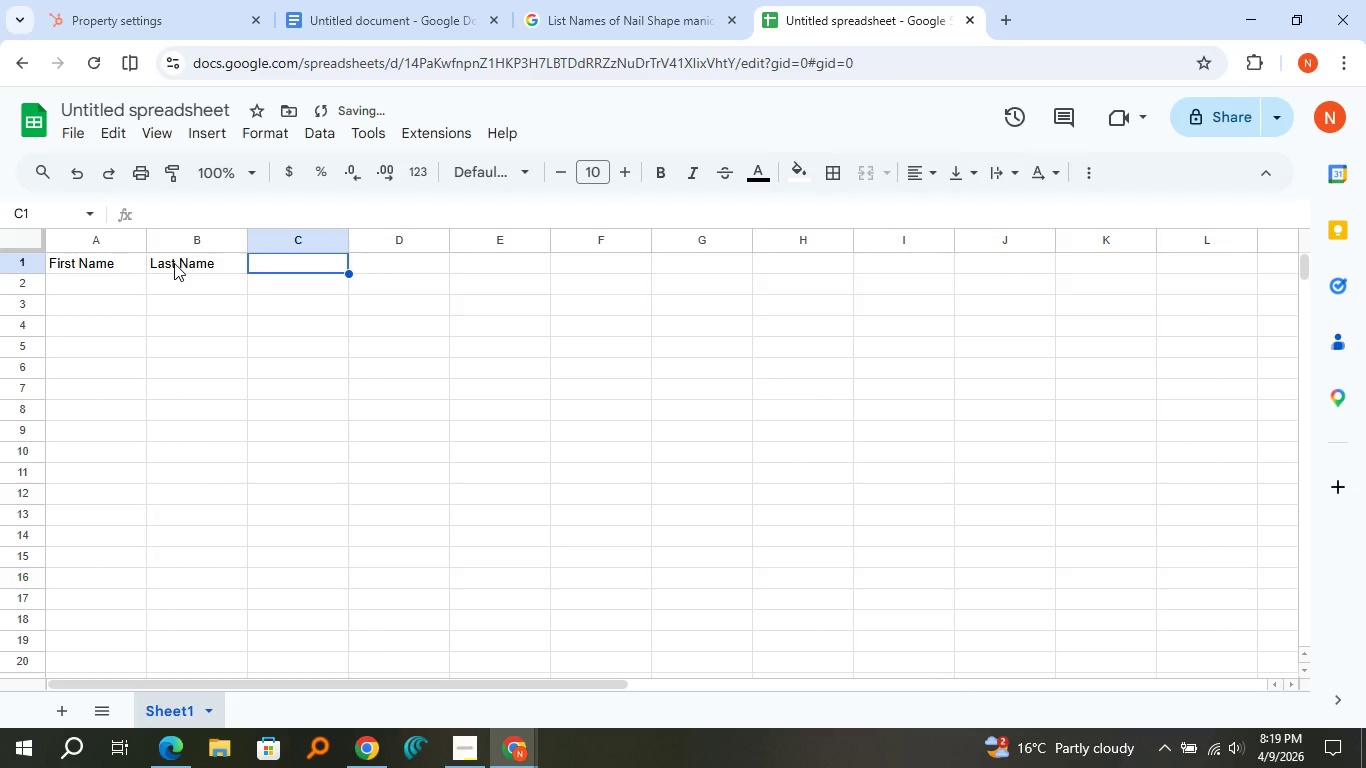 
hold_key(key=ShiftLeft, duration=0.47)
 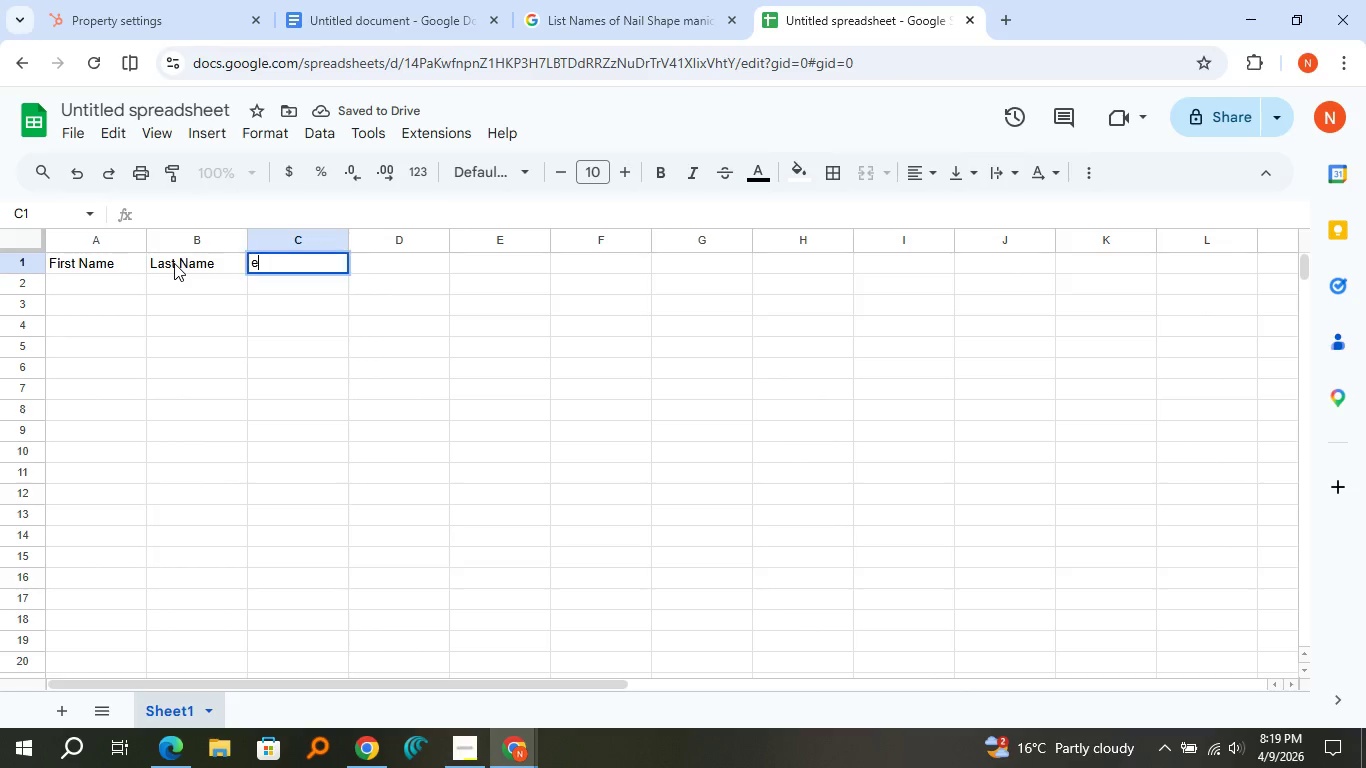 
type(email)
 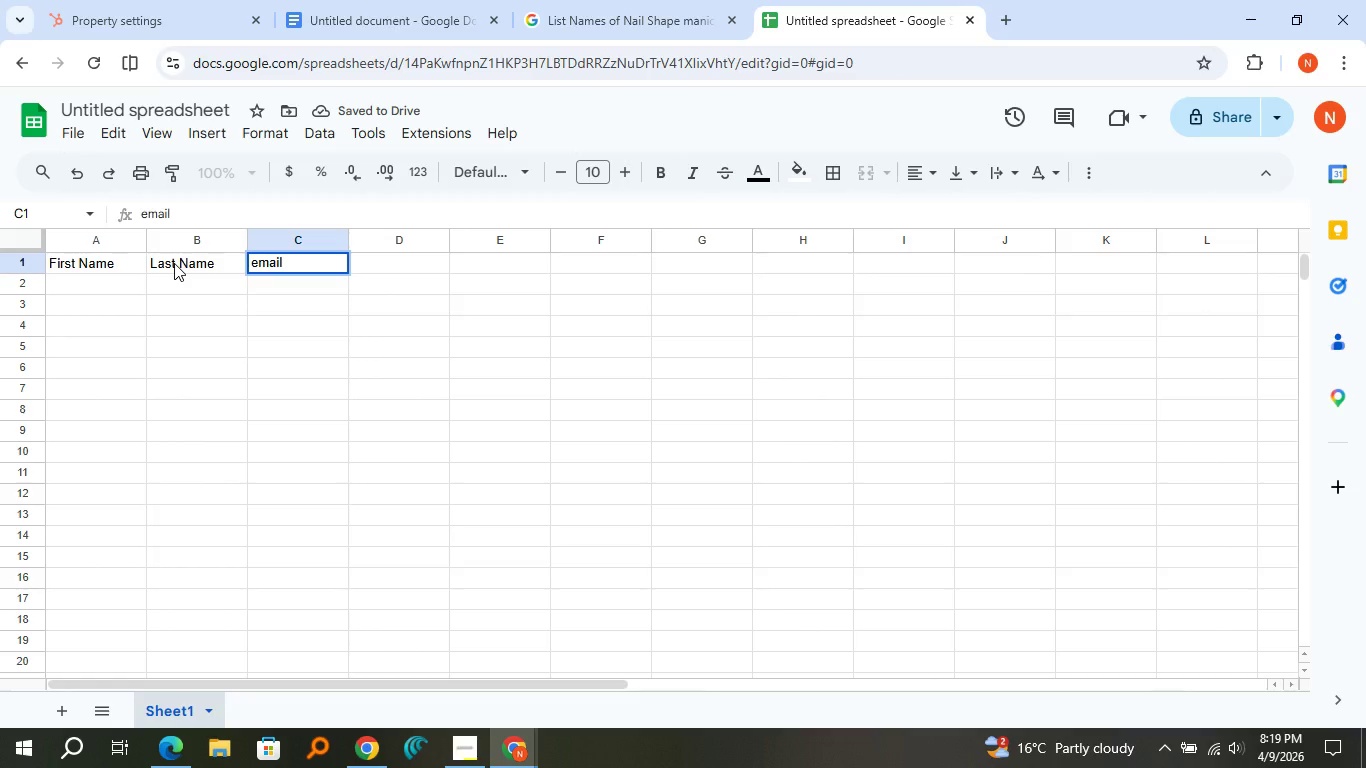 
key(ArrowRight)
 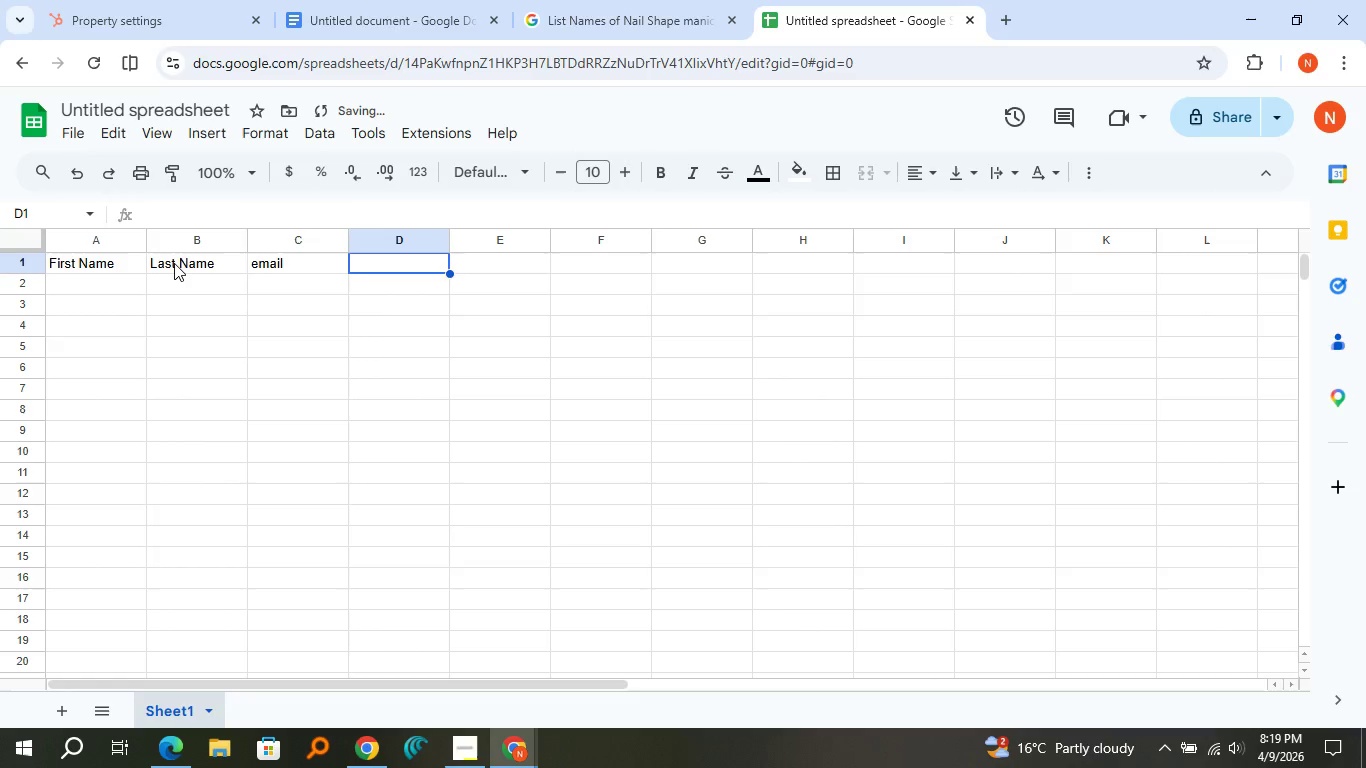 
key(ArrowLeft)
 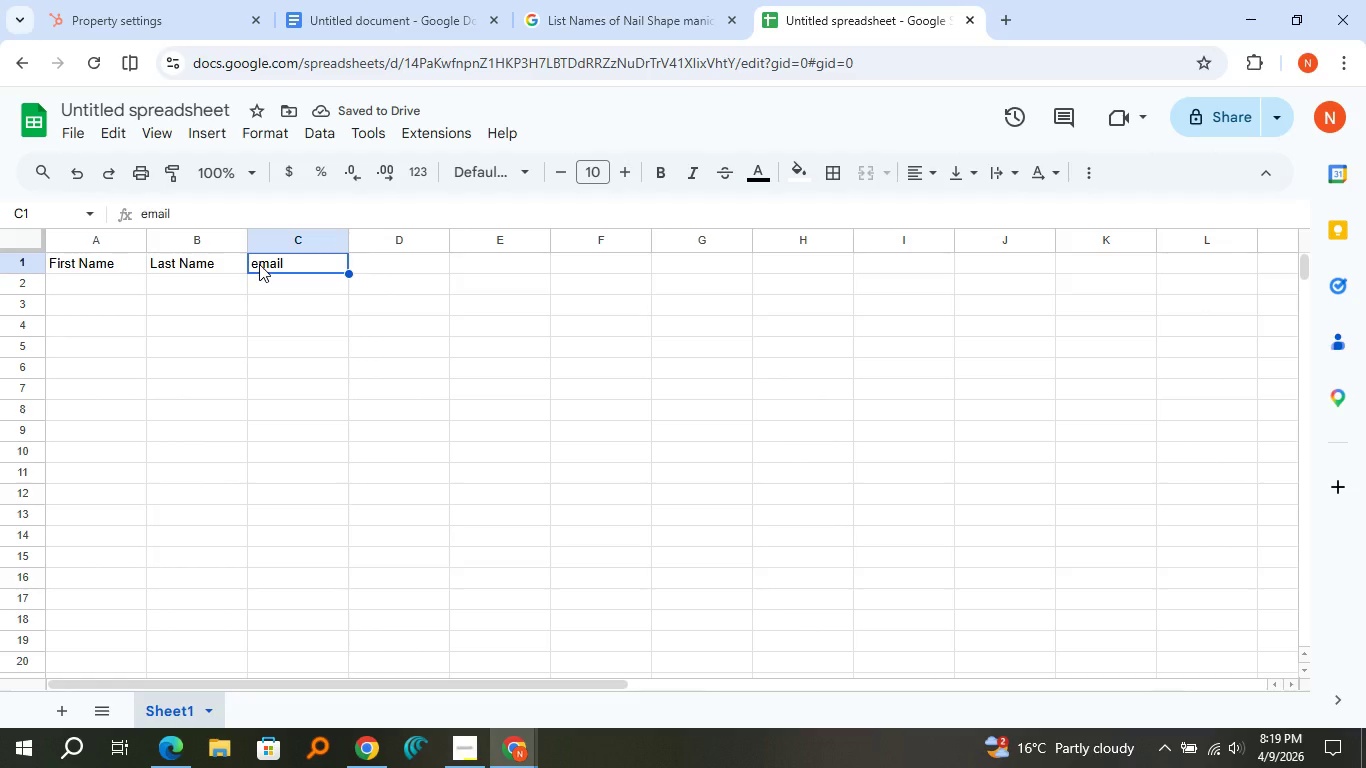 
double_click([259, 264])
 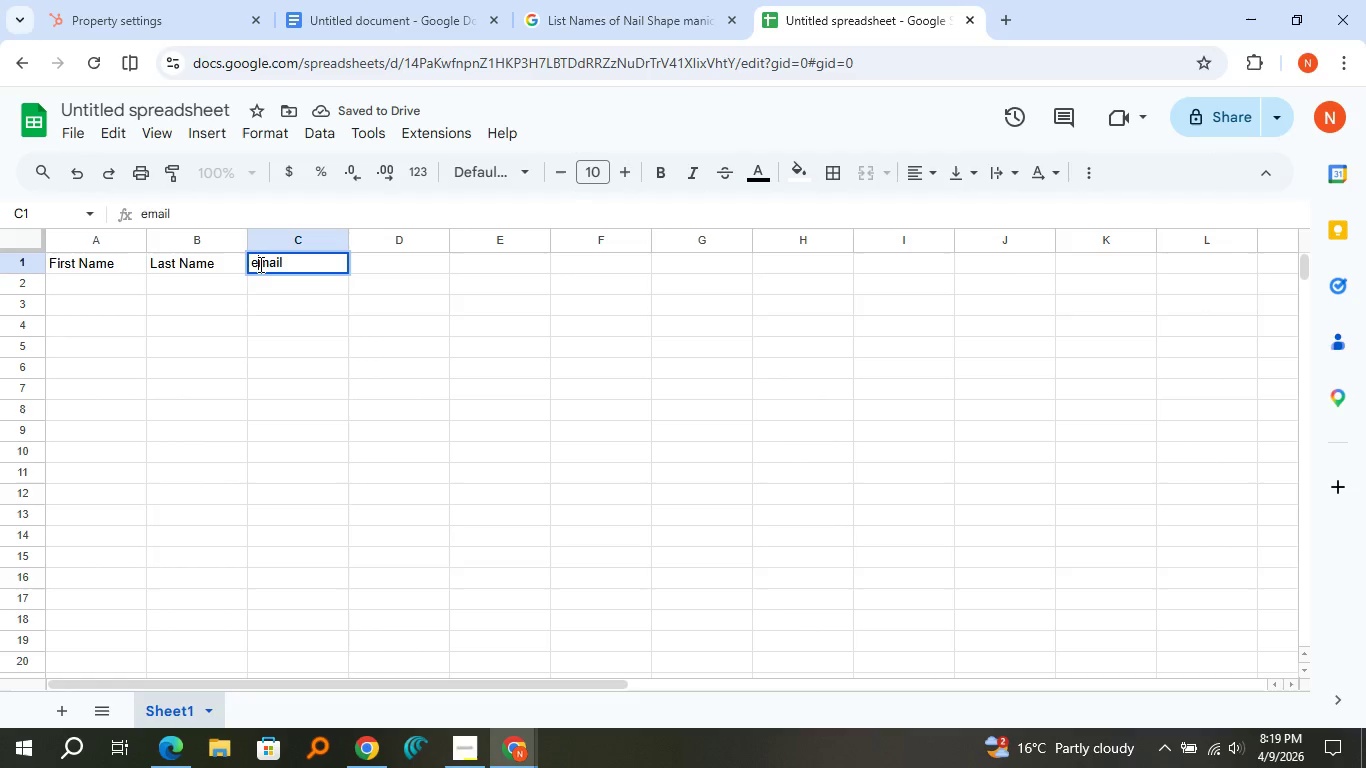 
left_click([259, 264])
 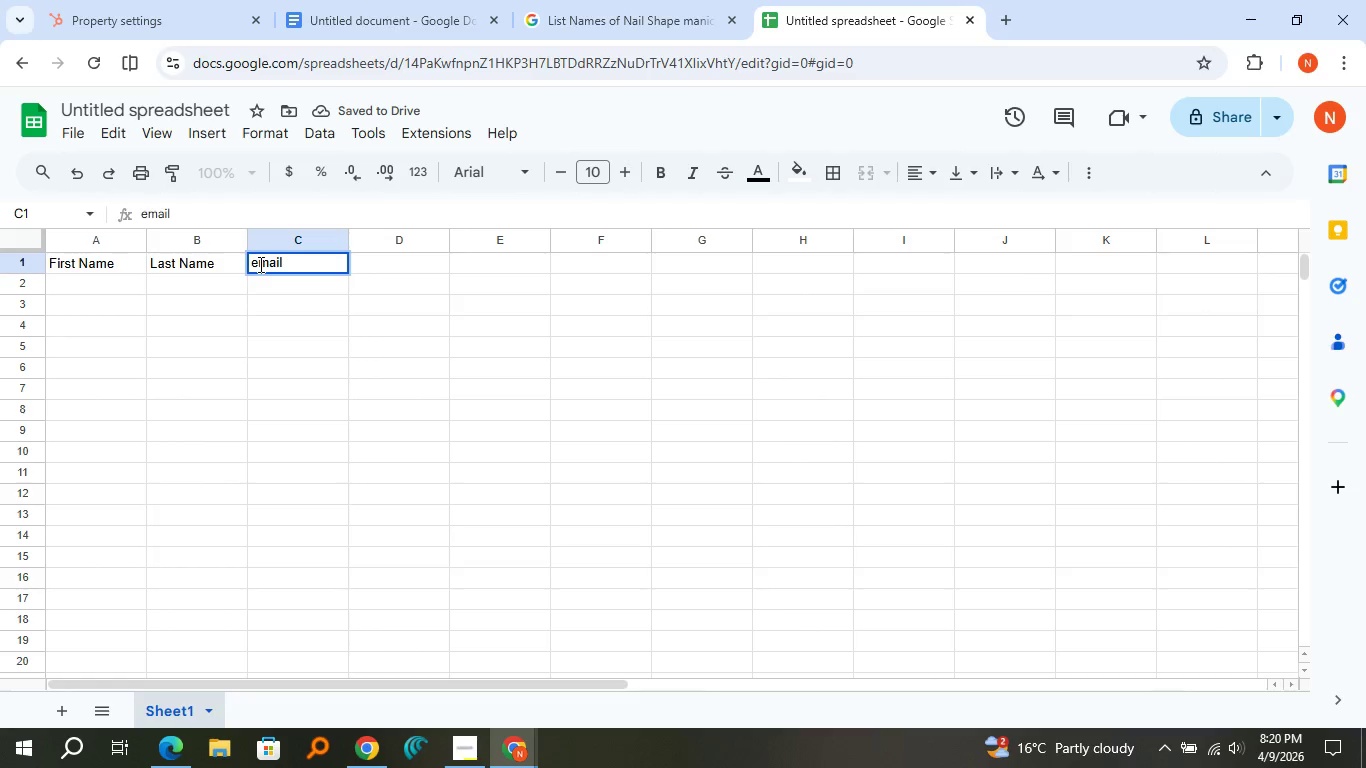 
key(Backspace)
 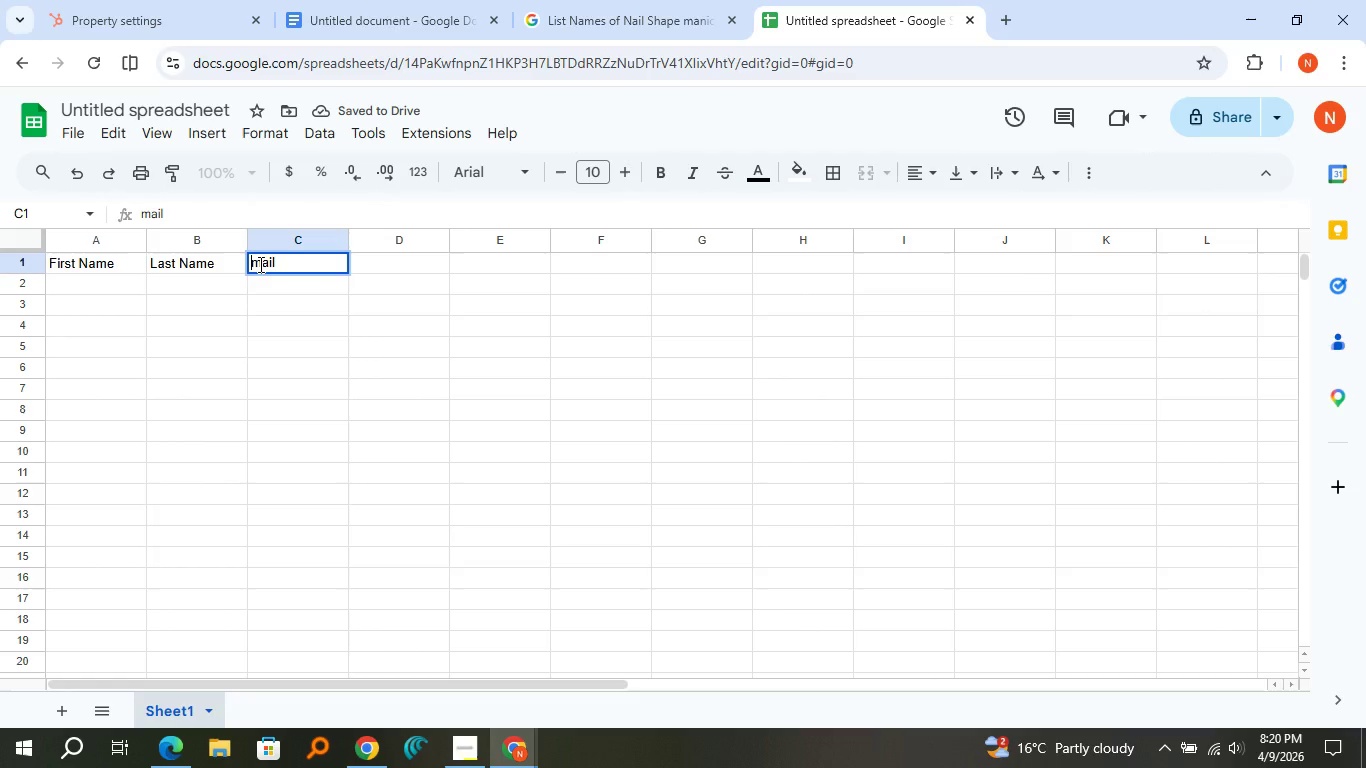 
key(Shift+ShiftLeft)
 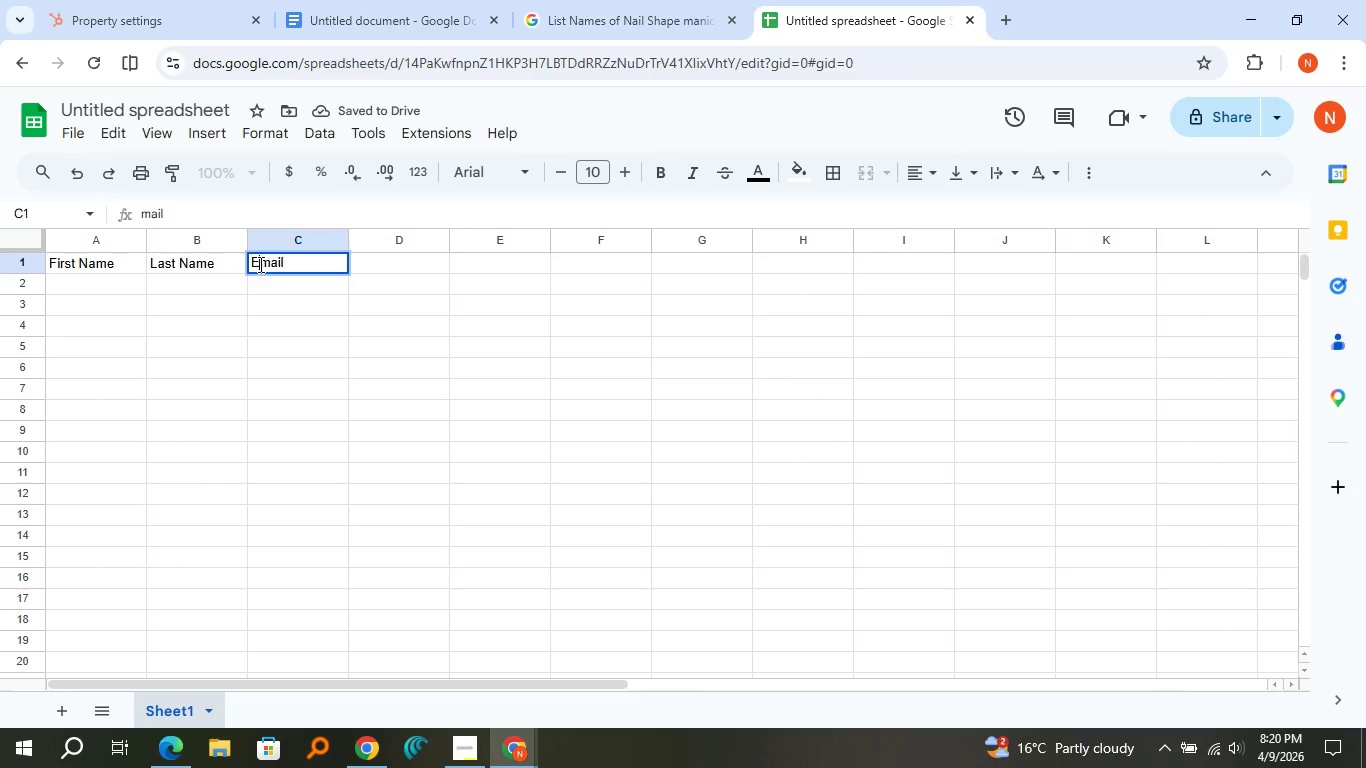 
key(Shift+E)
 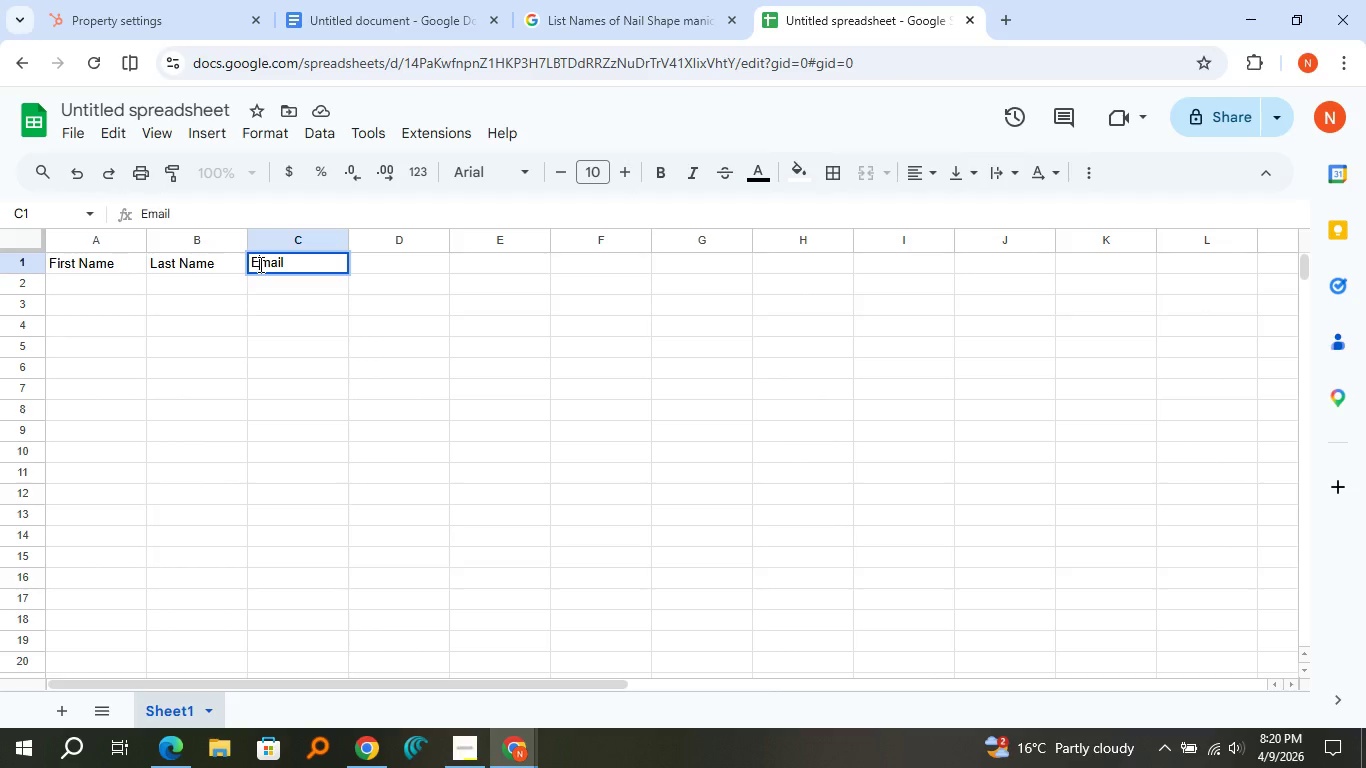 
key(Enter)
 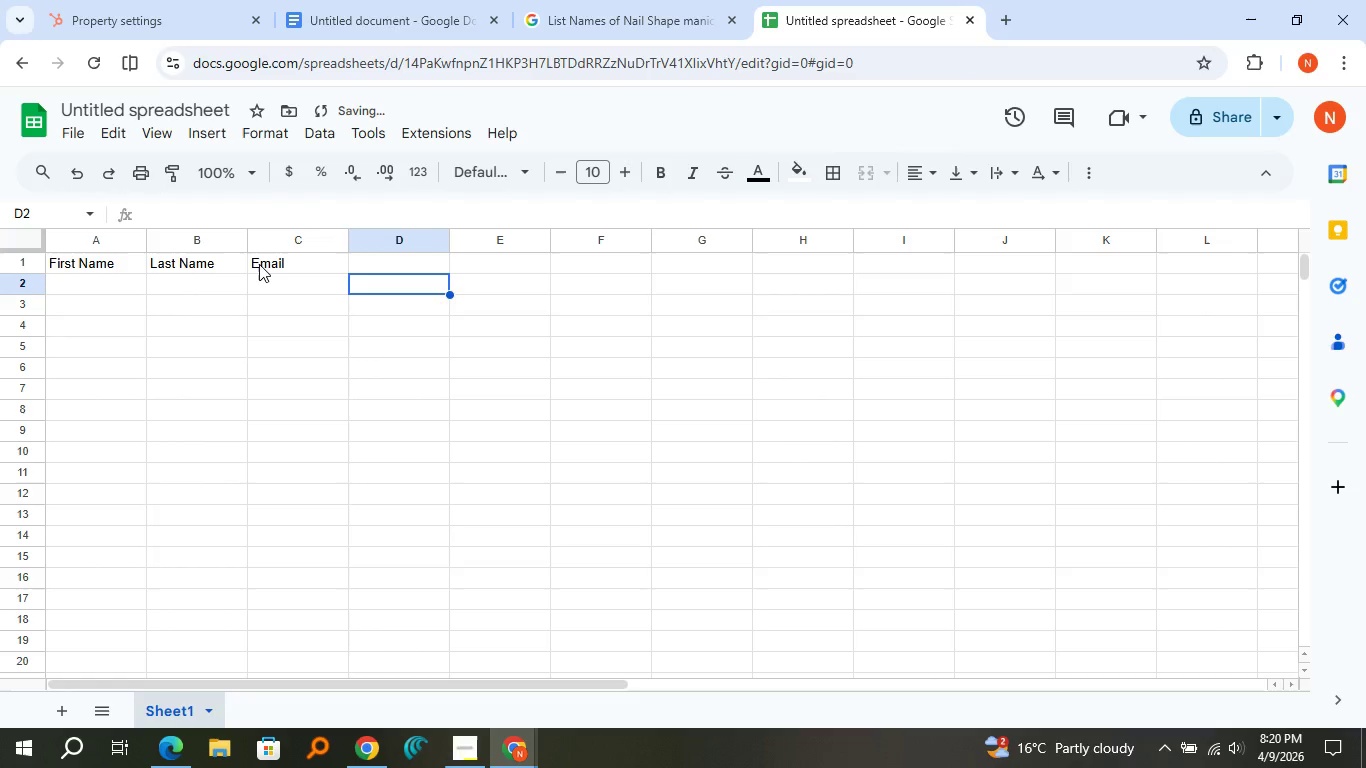 
key(ArrowRight)
 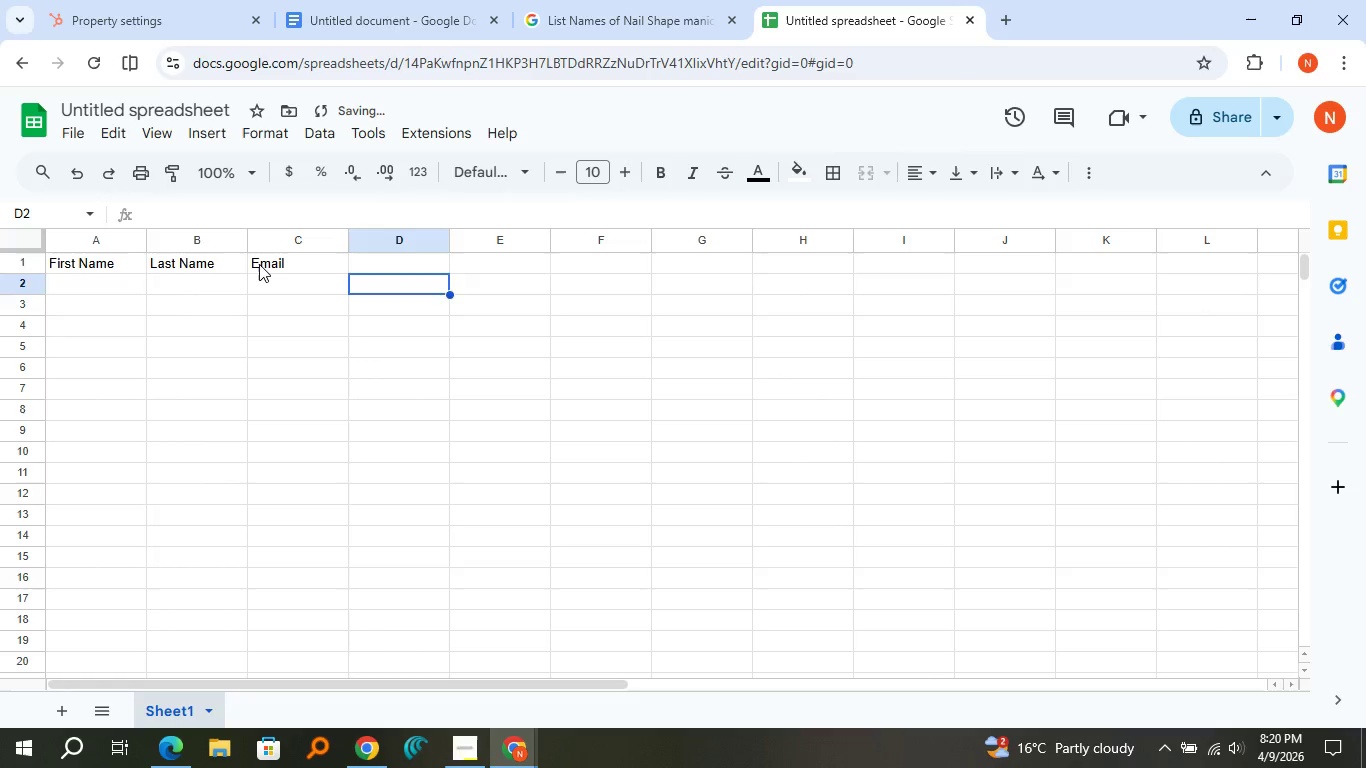 
key(ArrowUp)
 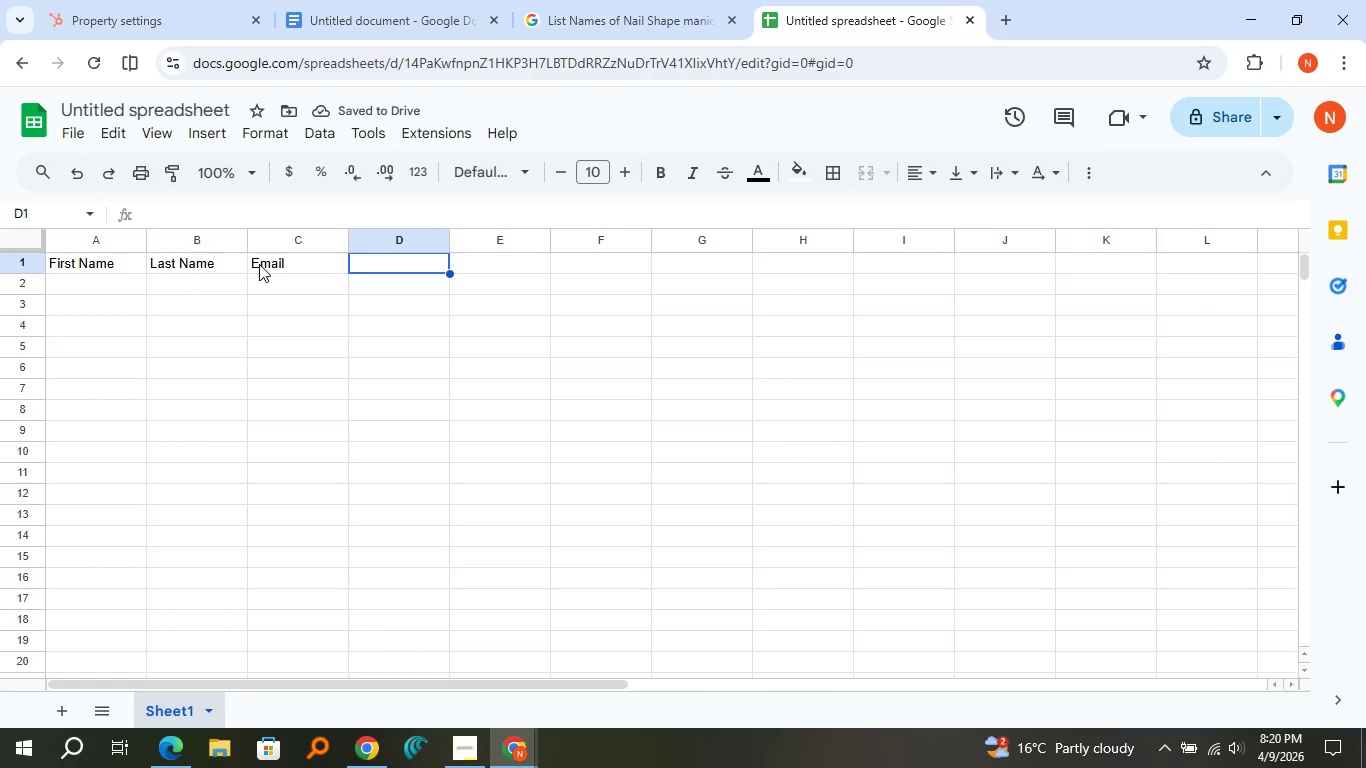 
hold_key(key=ShiftLeft, duration=1.51)
 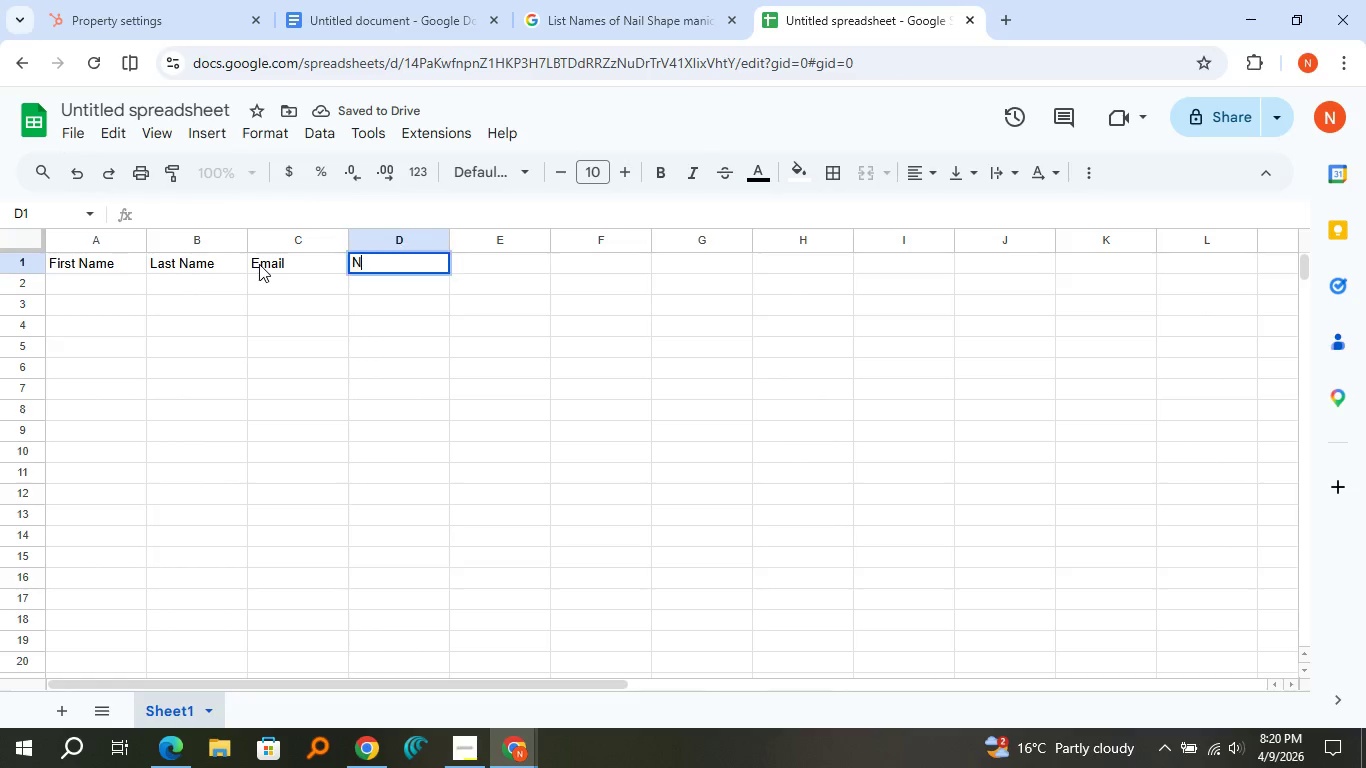 
type(Nail Client )
 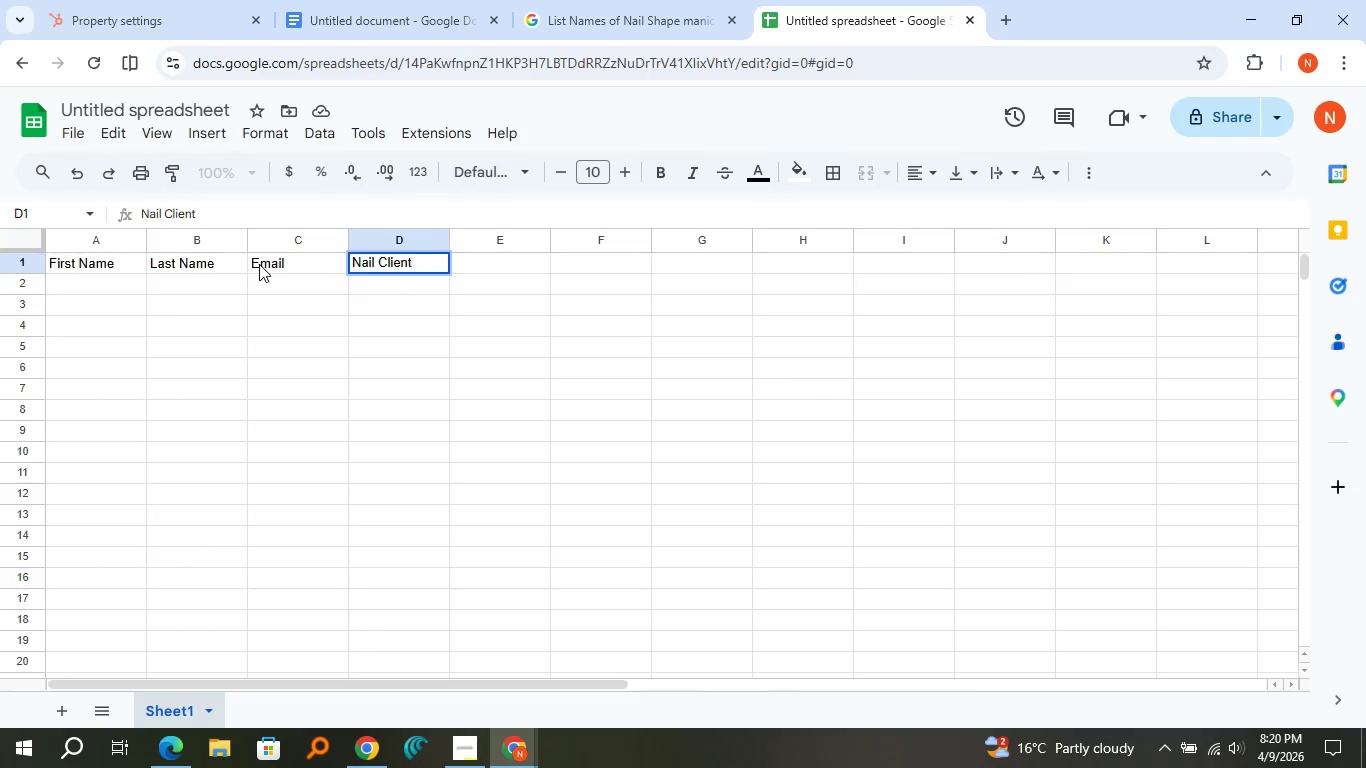 
wait(11.39)
 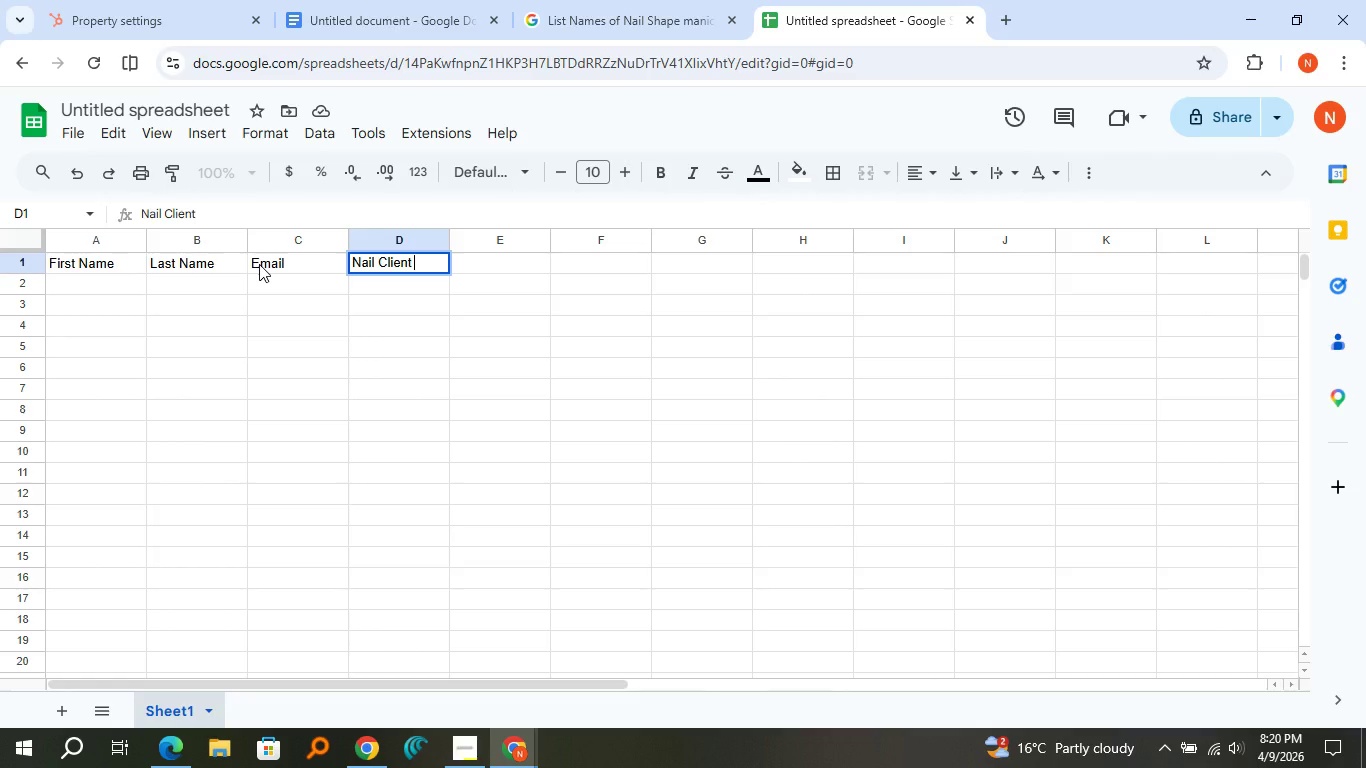 
type(Type)
 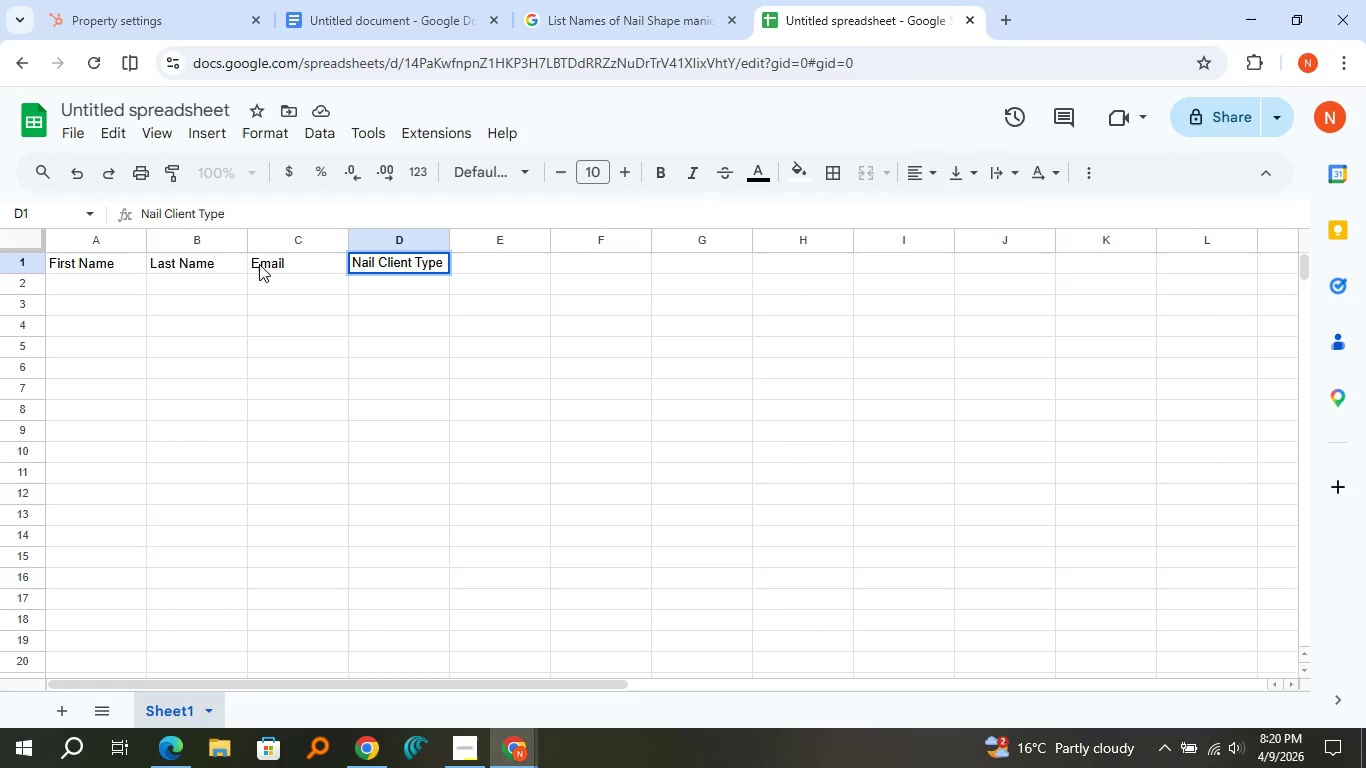 
wait(11.22)
 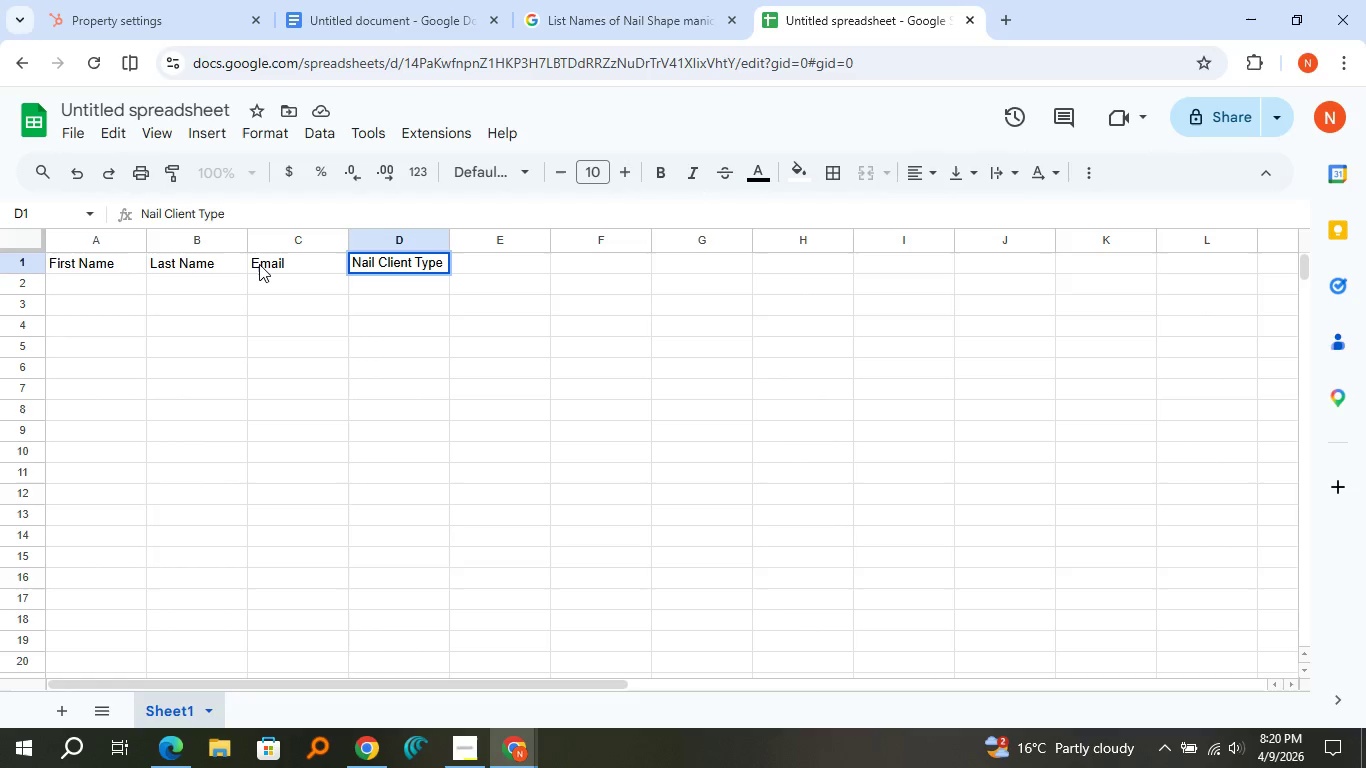 
key(ArrowRight)
 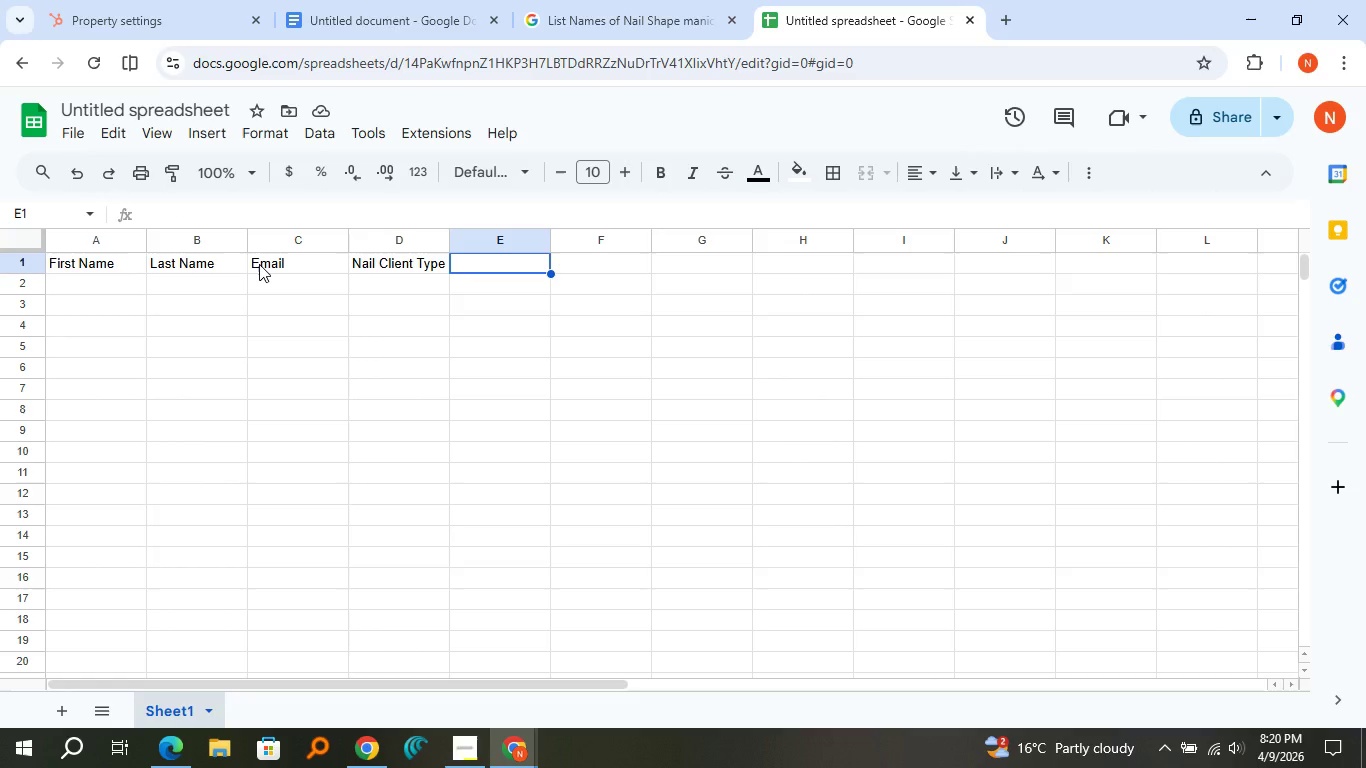 
wait(10.81)
 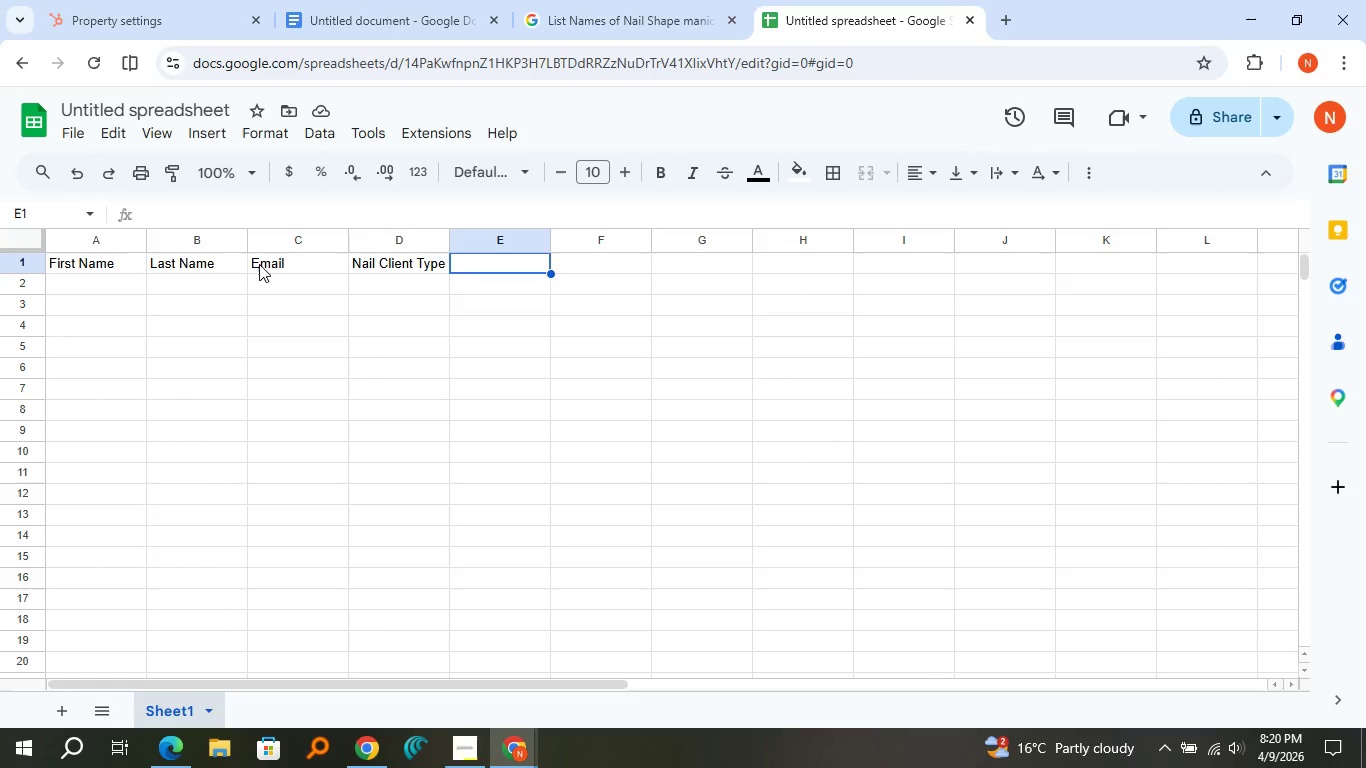 
type(Preferred ai)
key(Backspace)
key(Backspace)
type(Nail Shape)
 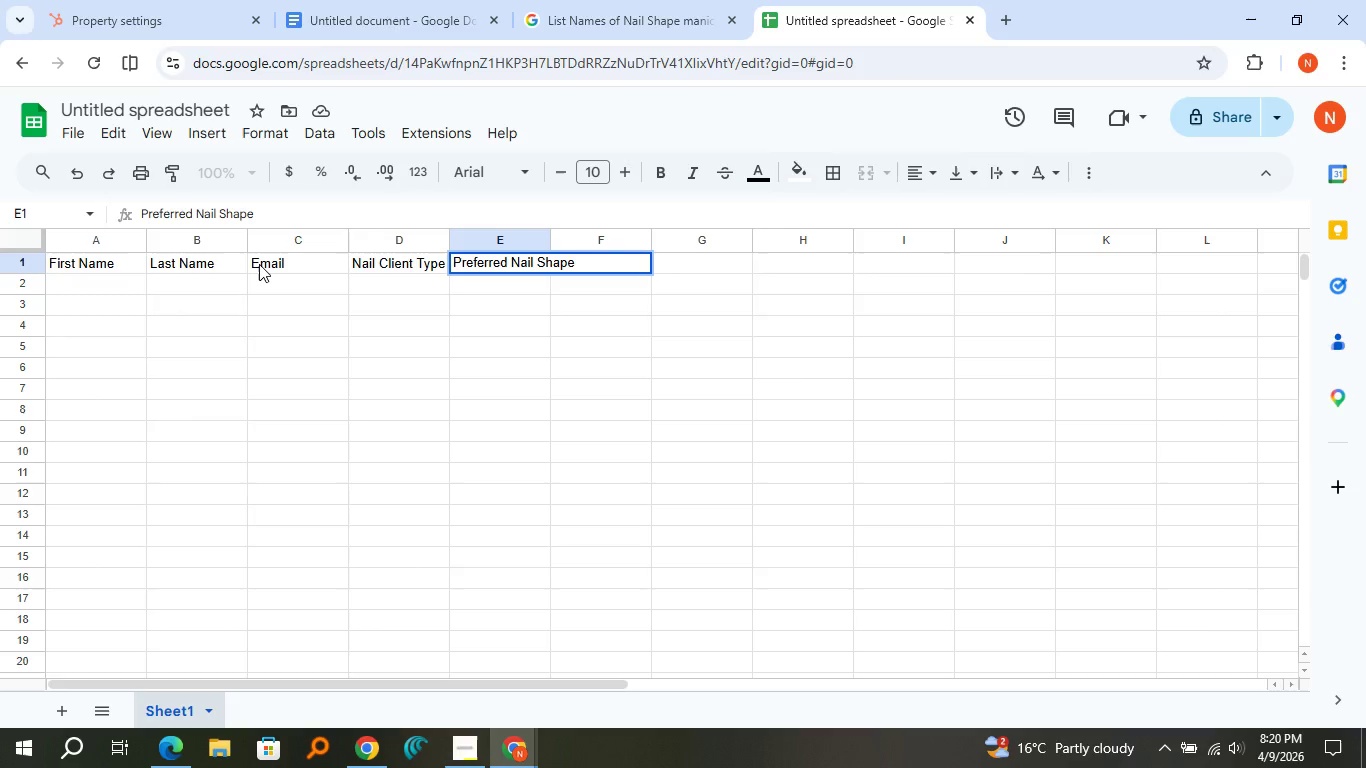 
key(ArrowRight)
 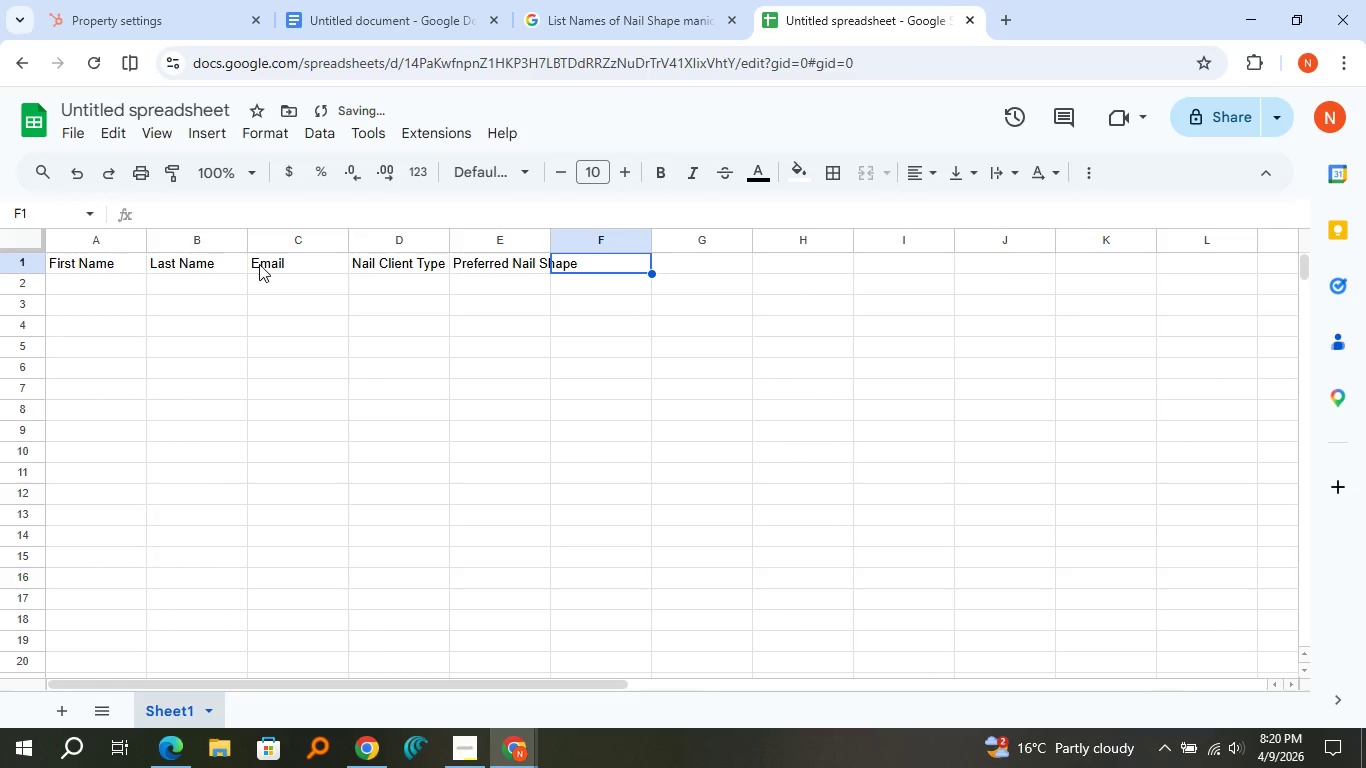 
type(Last service Type)
 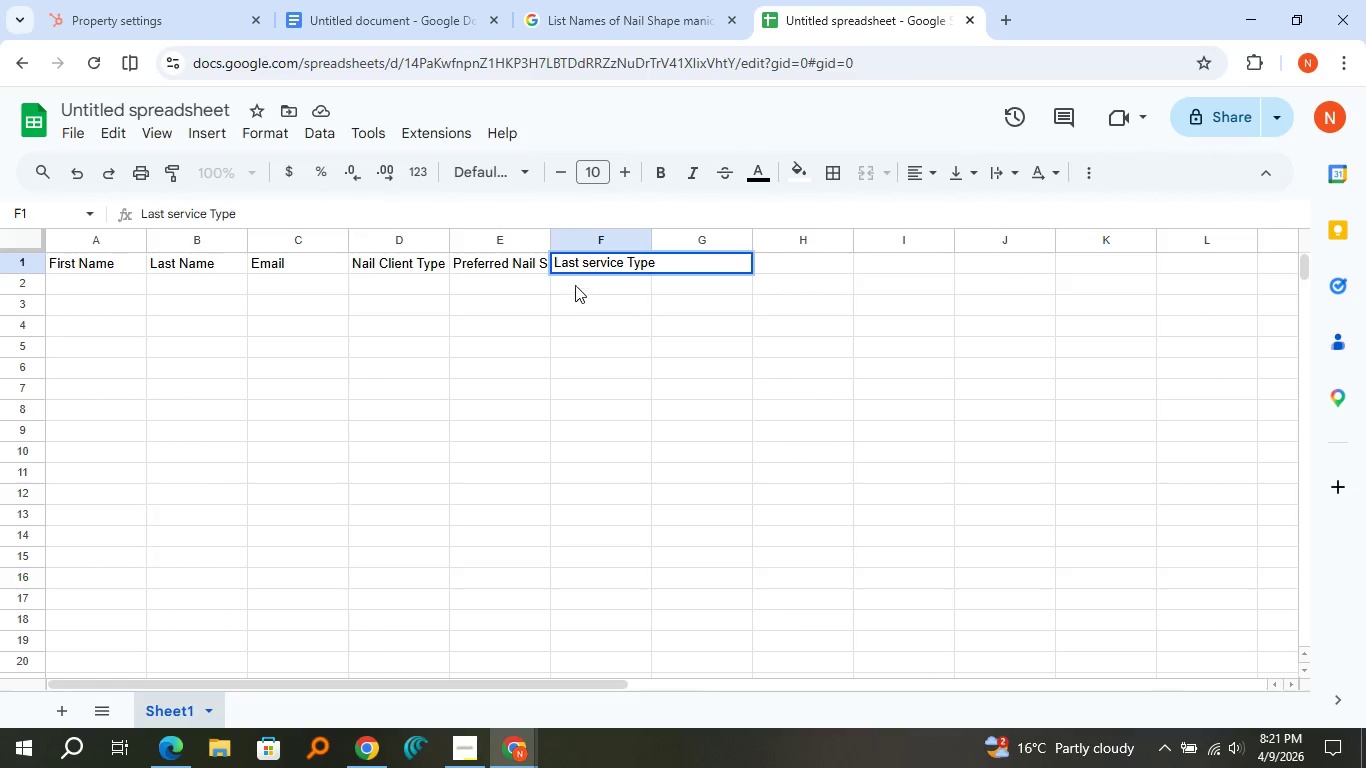 
left_click([587, 257])
 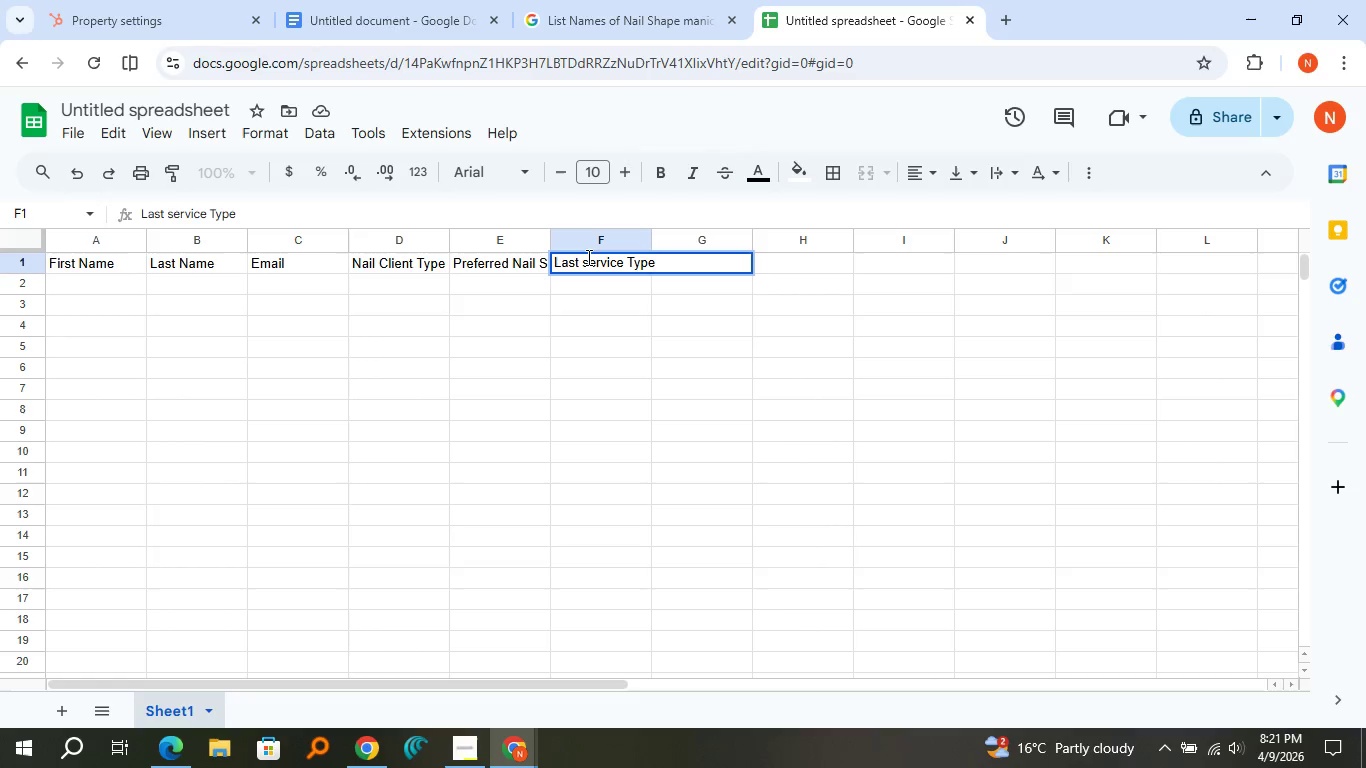 
key(Backspace)
 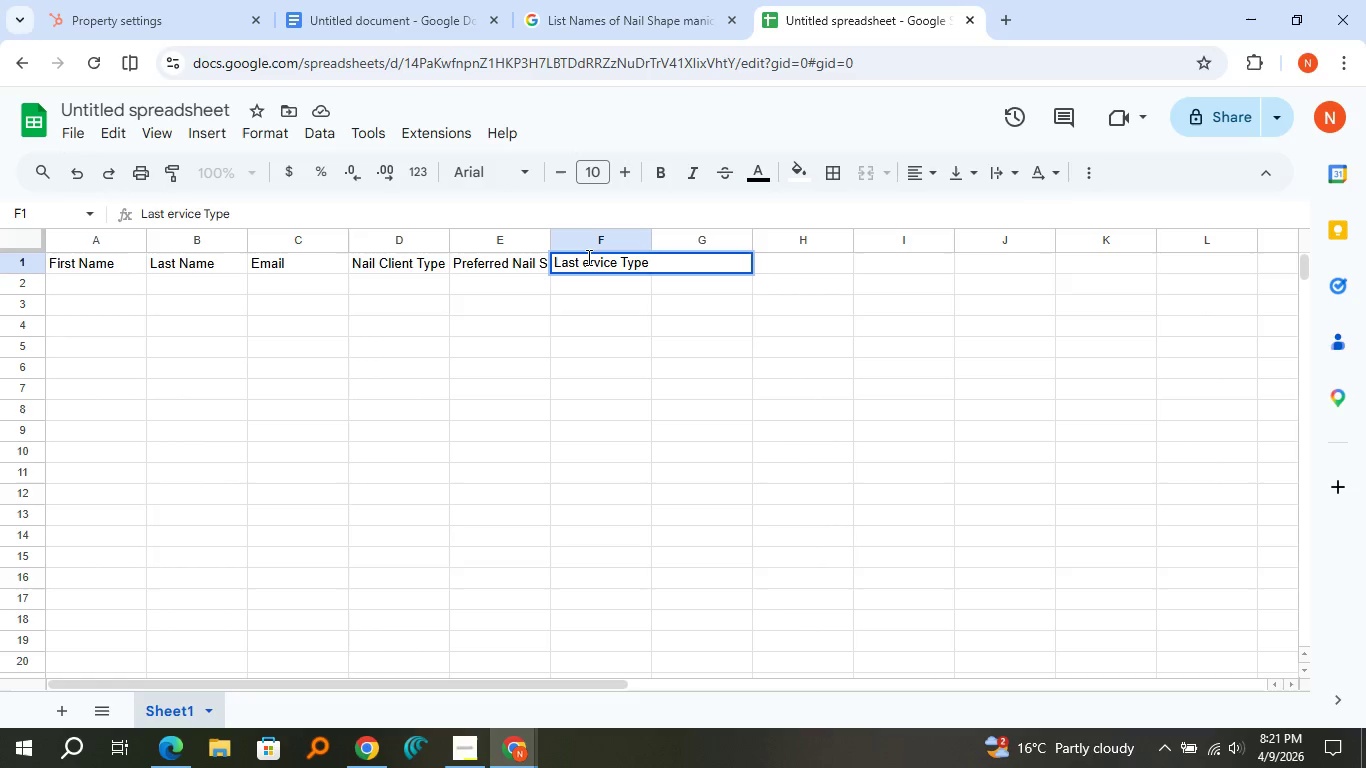 
key(Shift+ShiftLeft)
 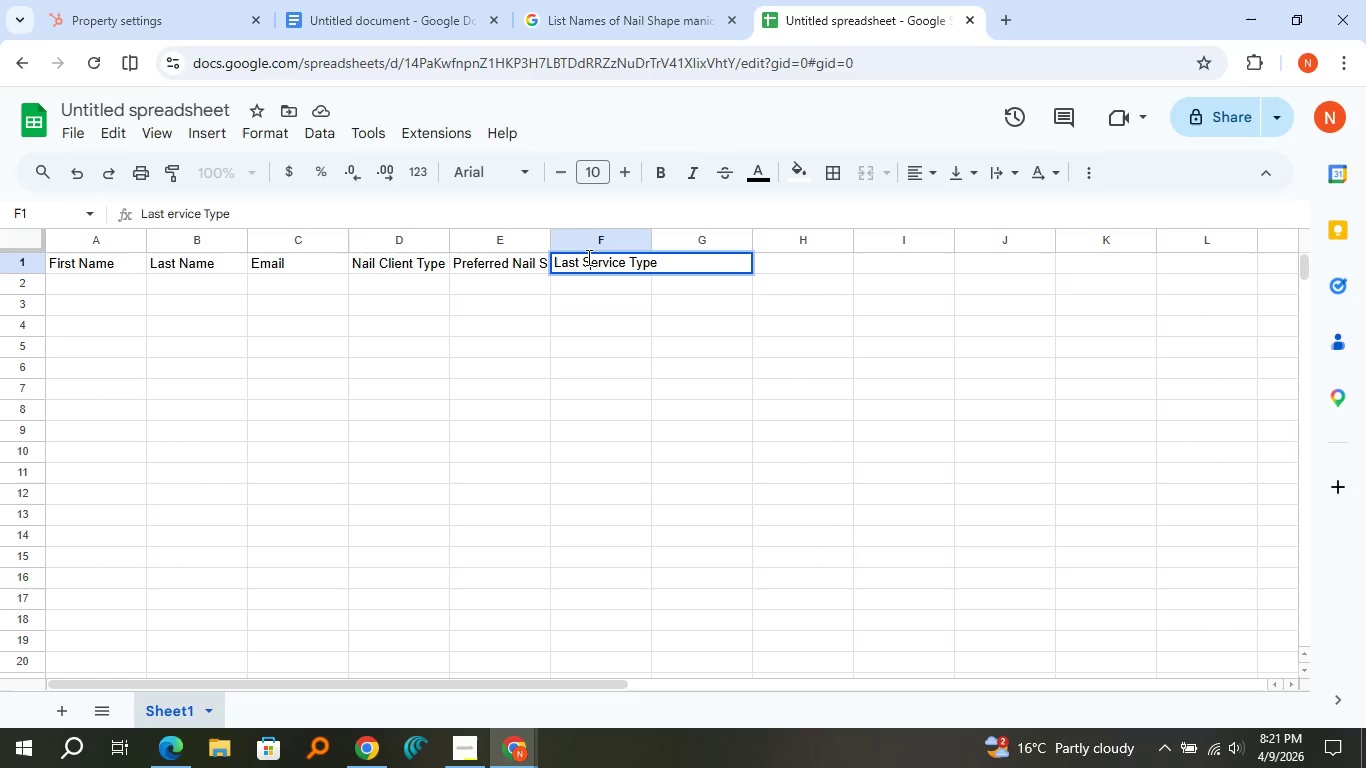 
key(Shift+S)
 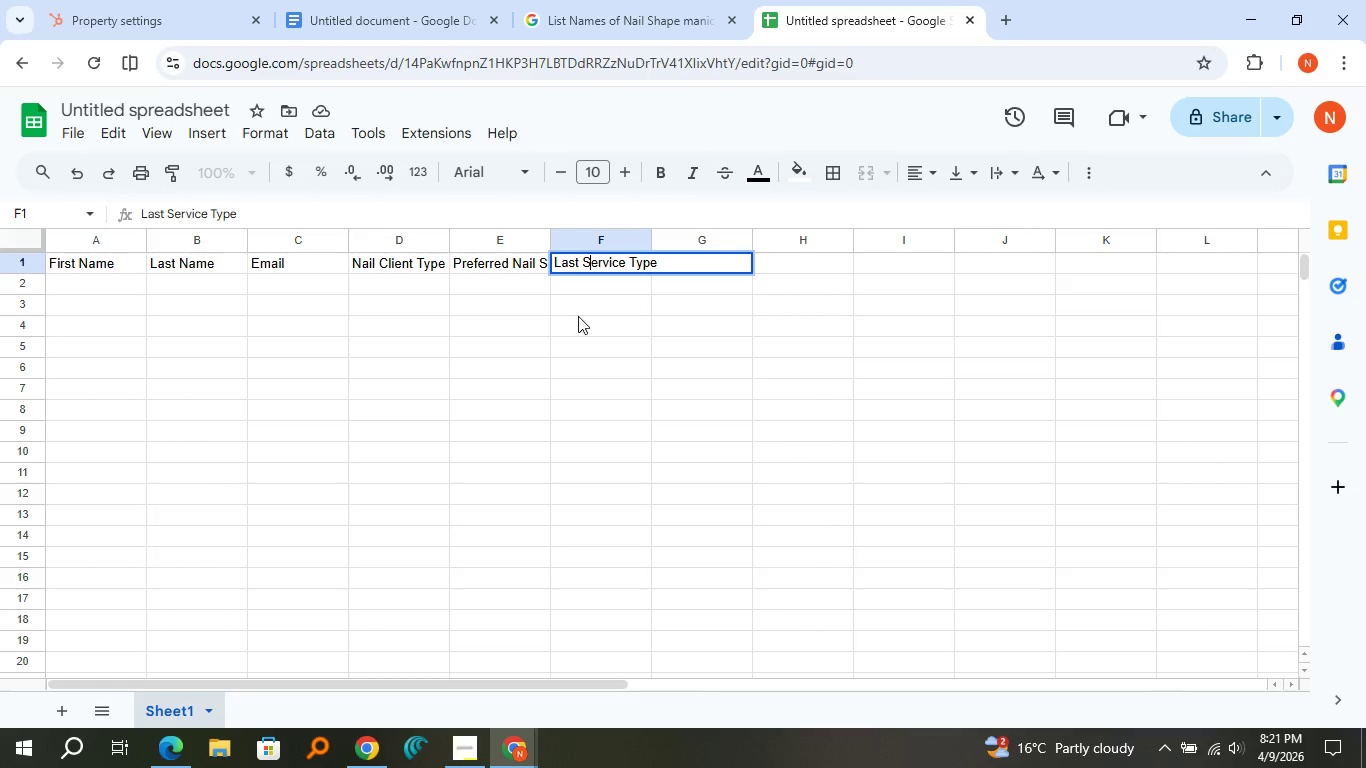 
left_click([571, 338])
 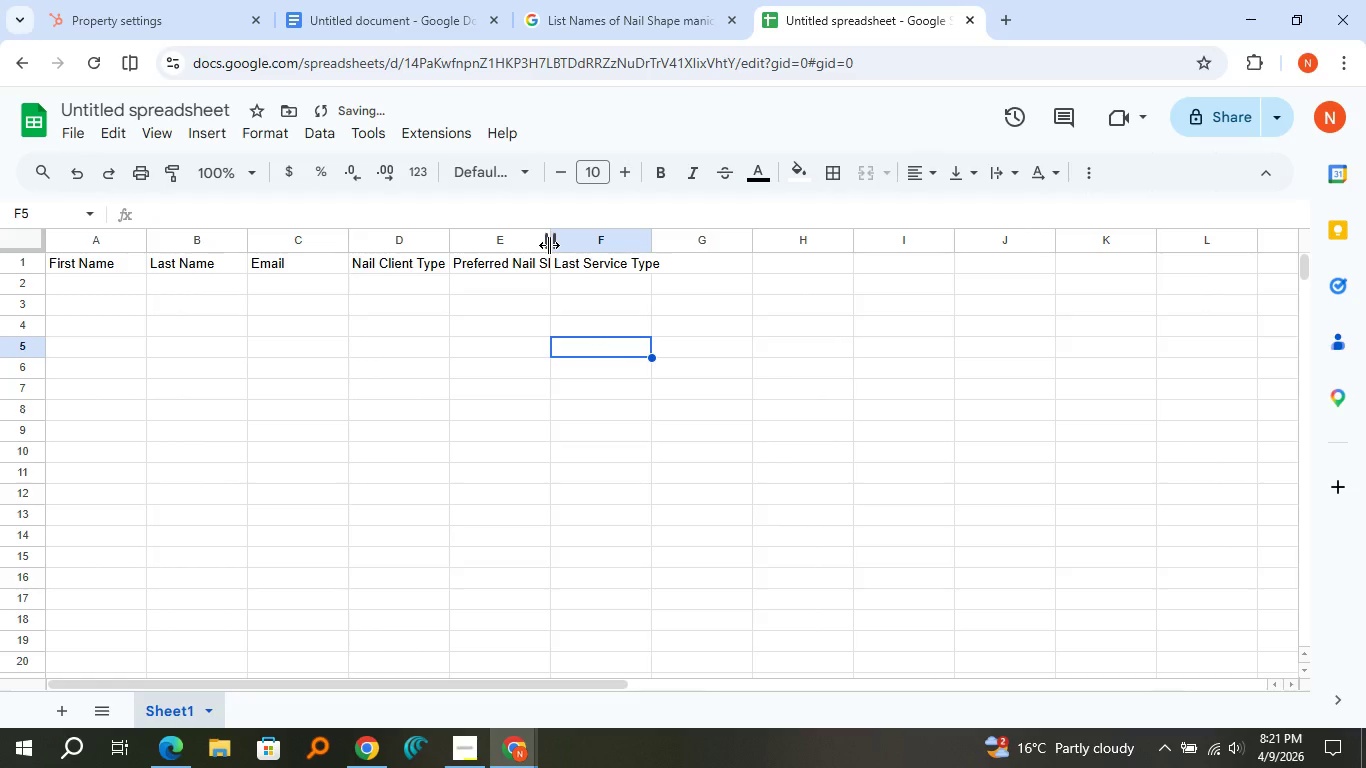 
double_click([549, 245])
 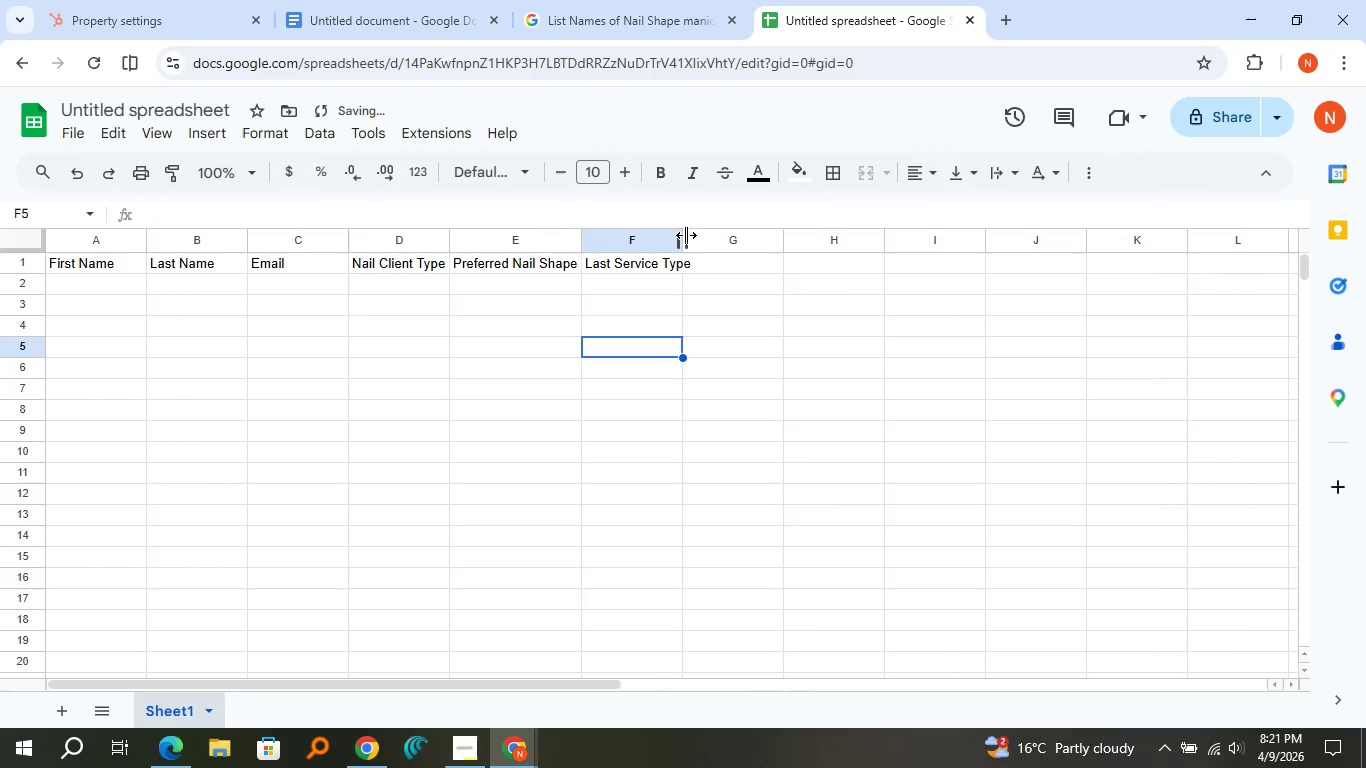 
double_click([686, 235])
 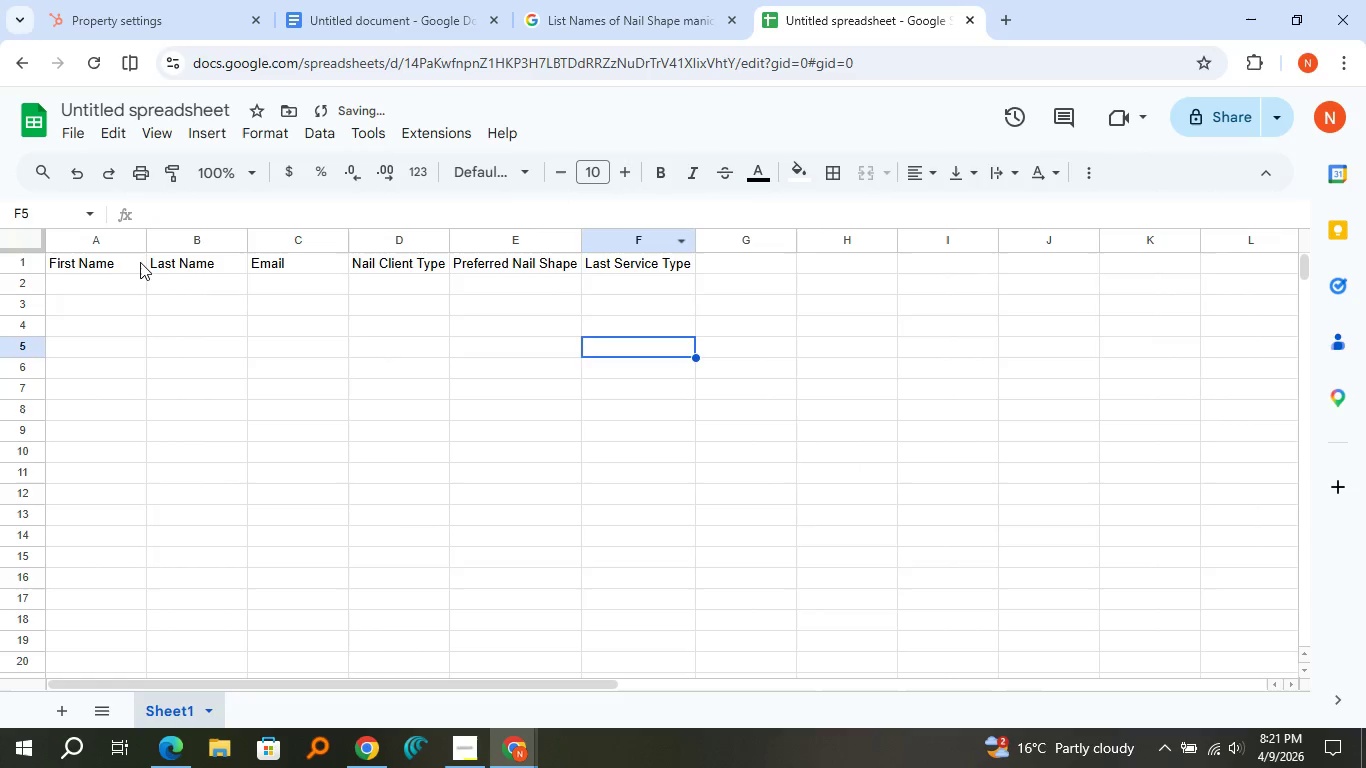 
left_click_drag(start_coordinate=[89, 256], to_coordinate=[627, 266])
 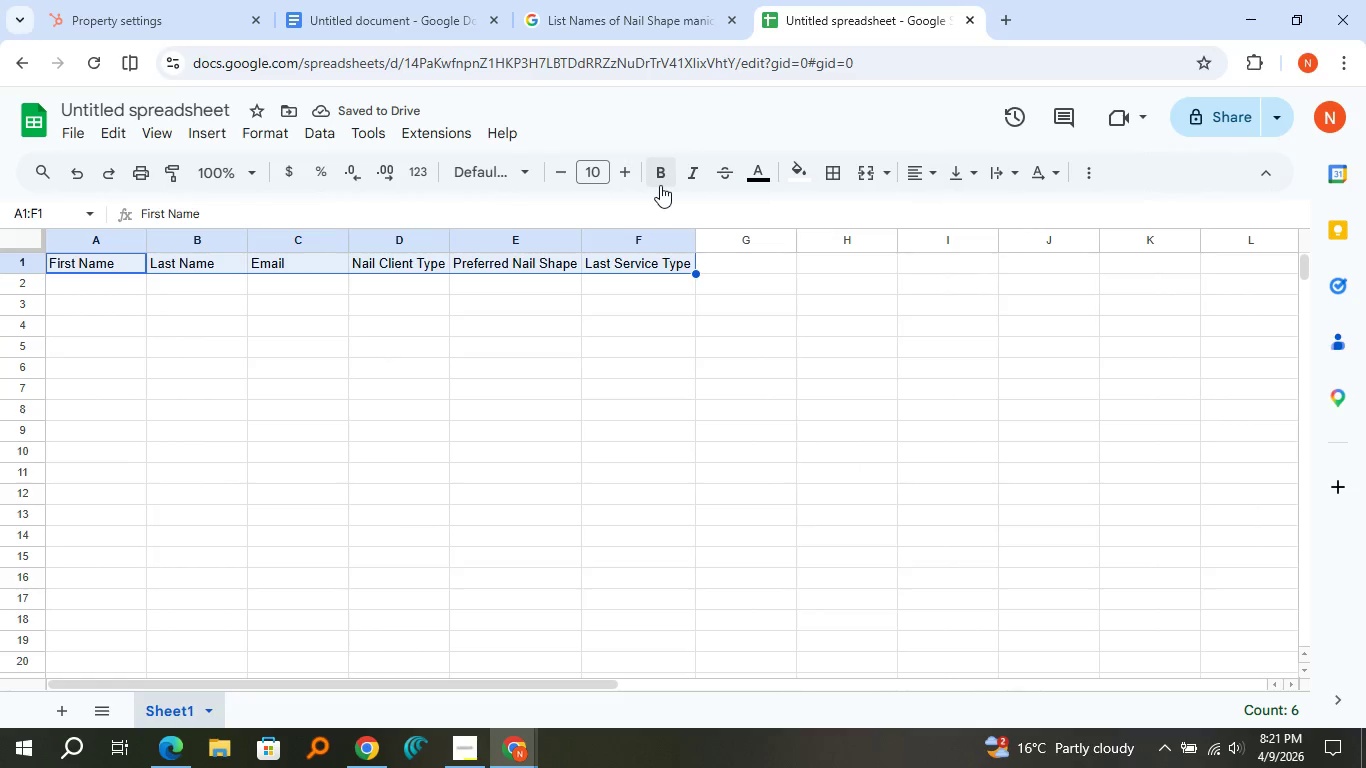 
left_click([660, 185])
 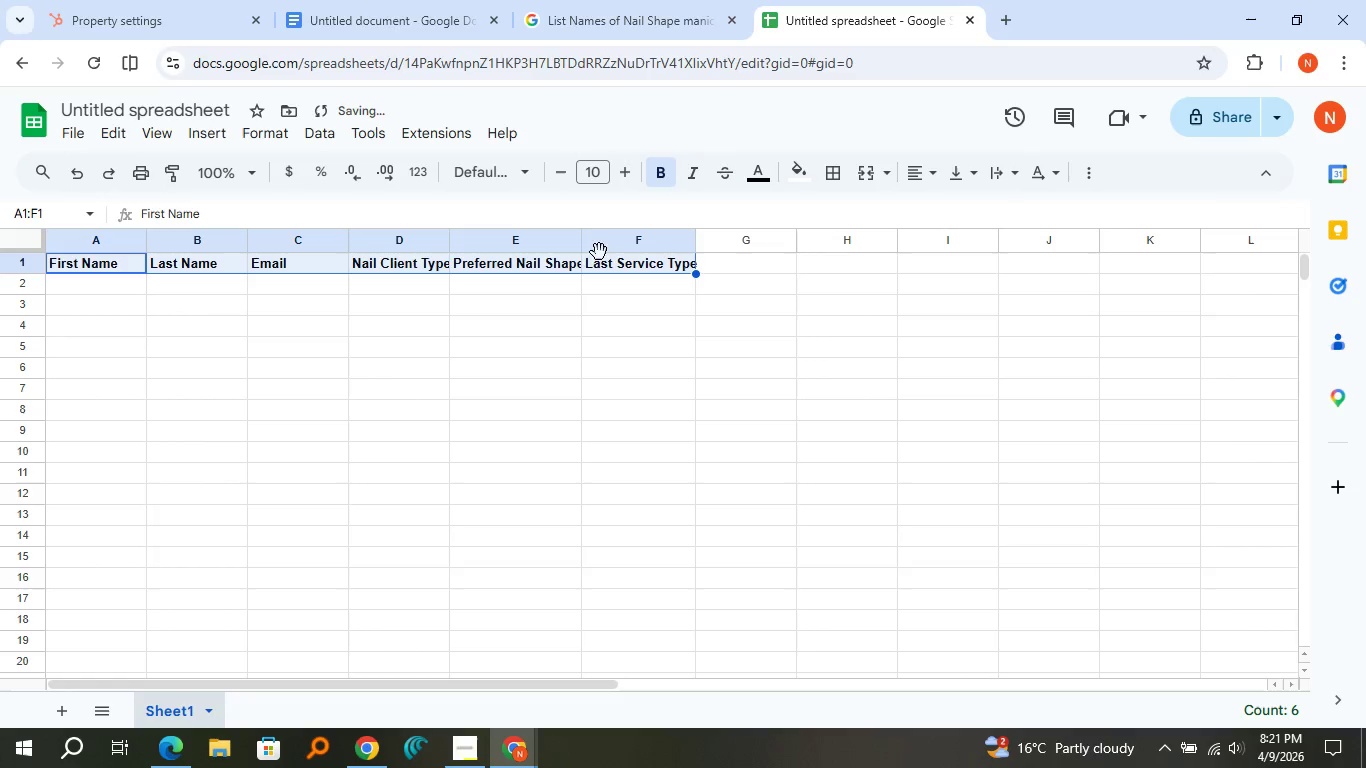 
double_click([584, 241])
 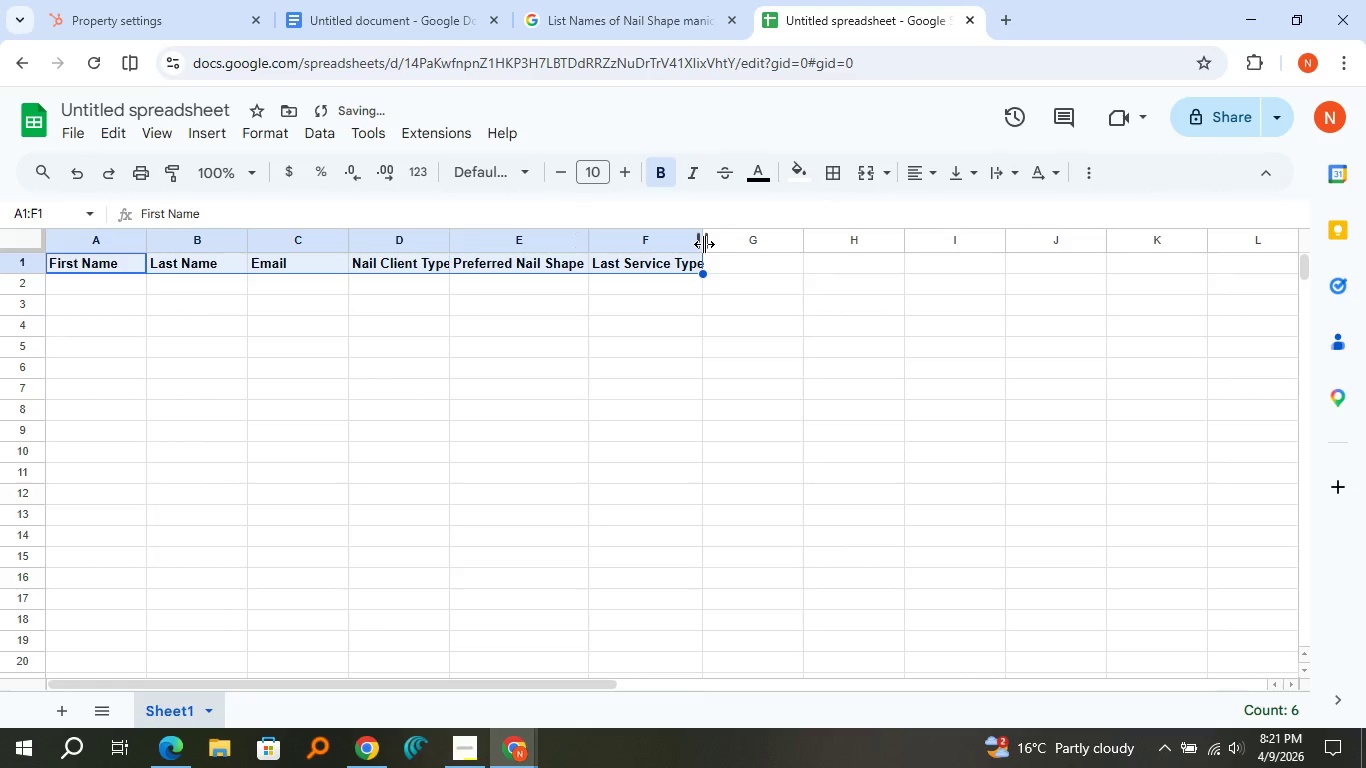 
double_click([704, 244])
 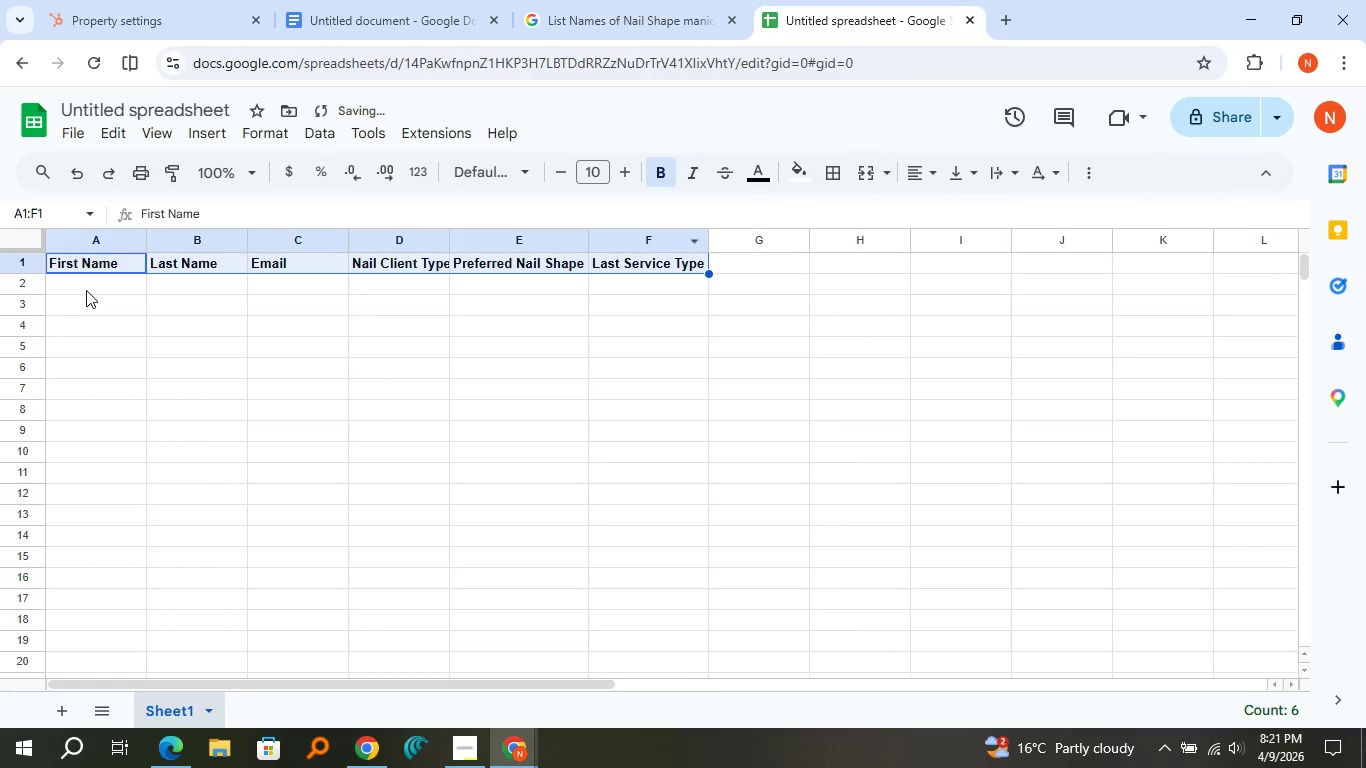 
left_click([87, 286])
 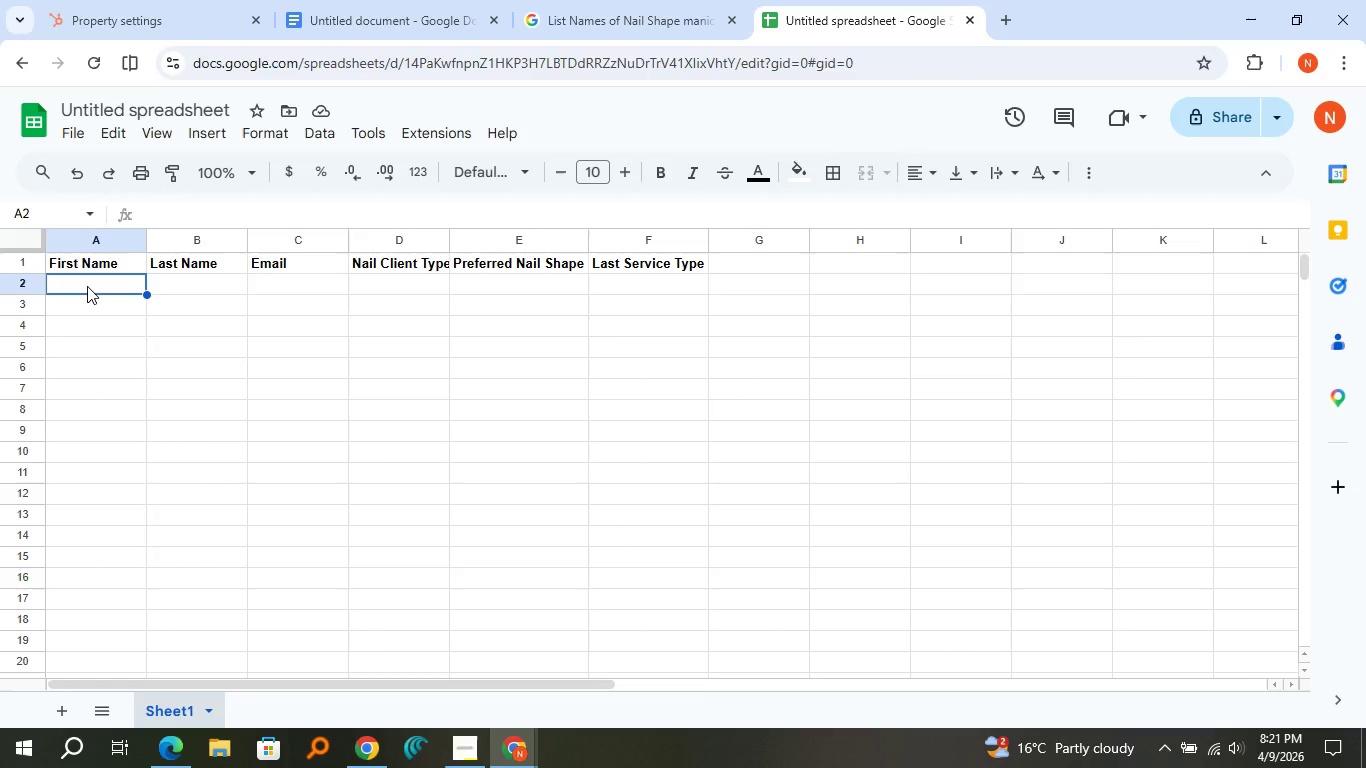 
wait(16.45)
 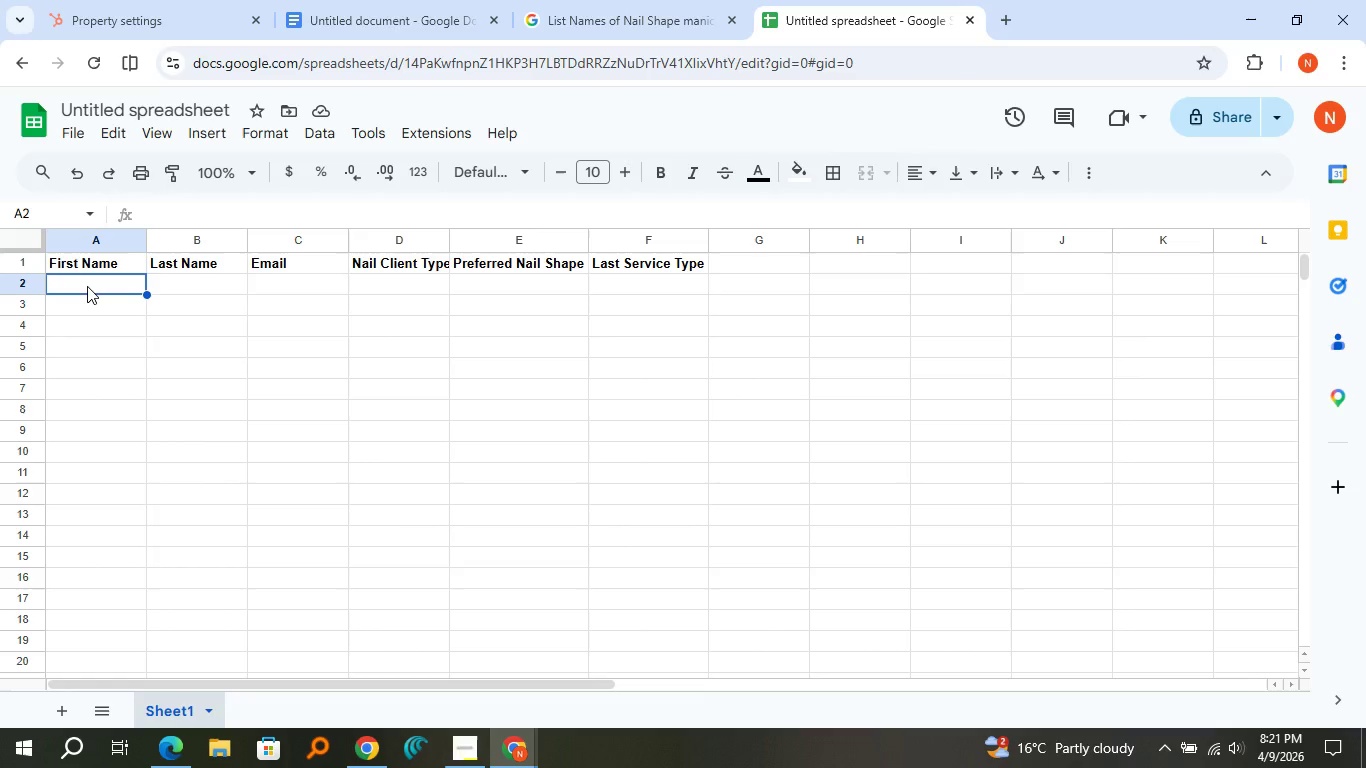 
left_click([700, 0])
 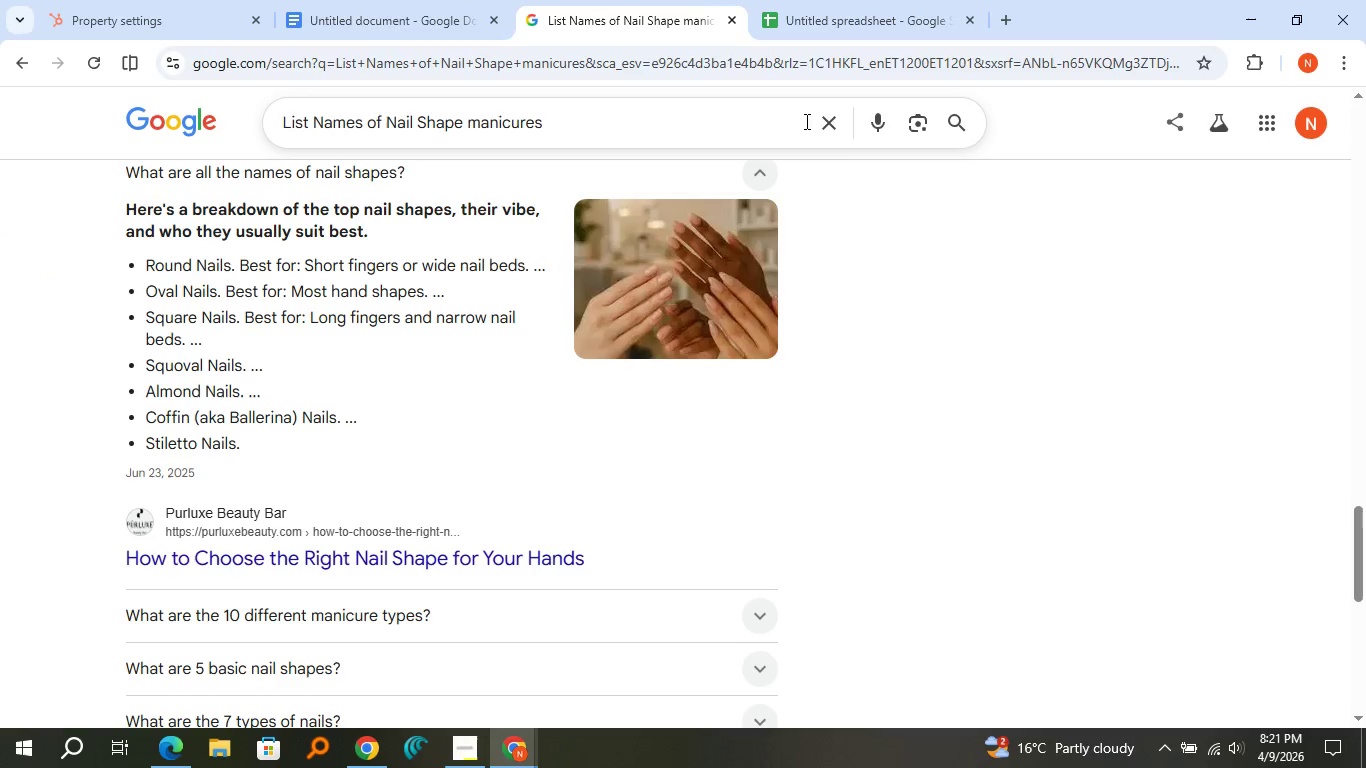 
left_click([827, 127])
 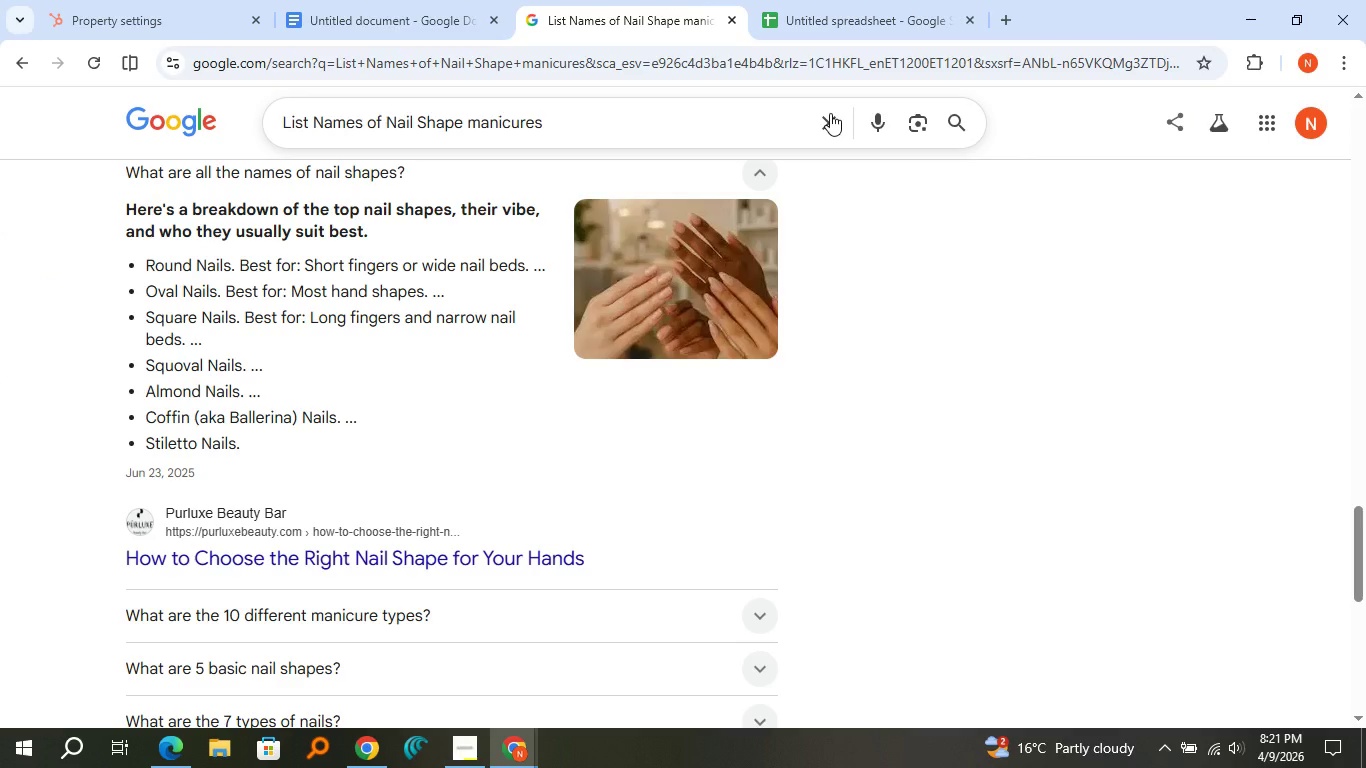 
left_click([830, 113])
 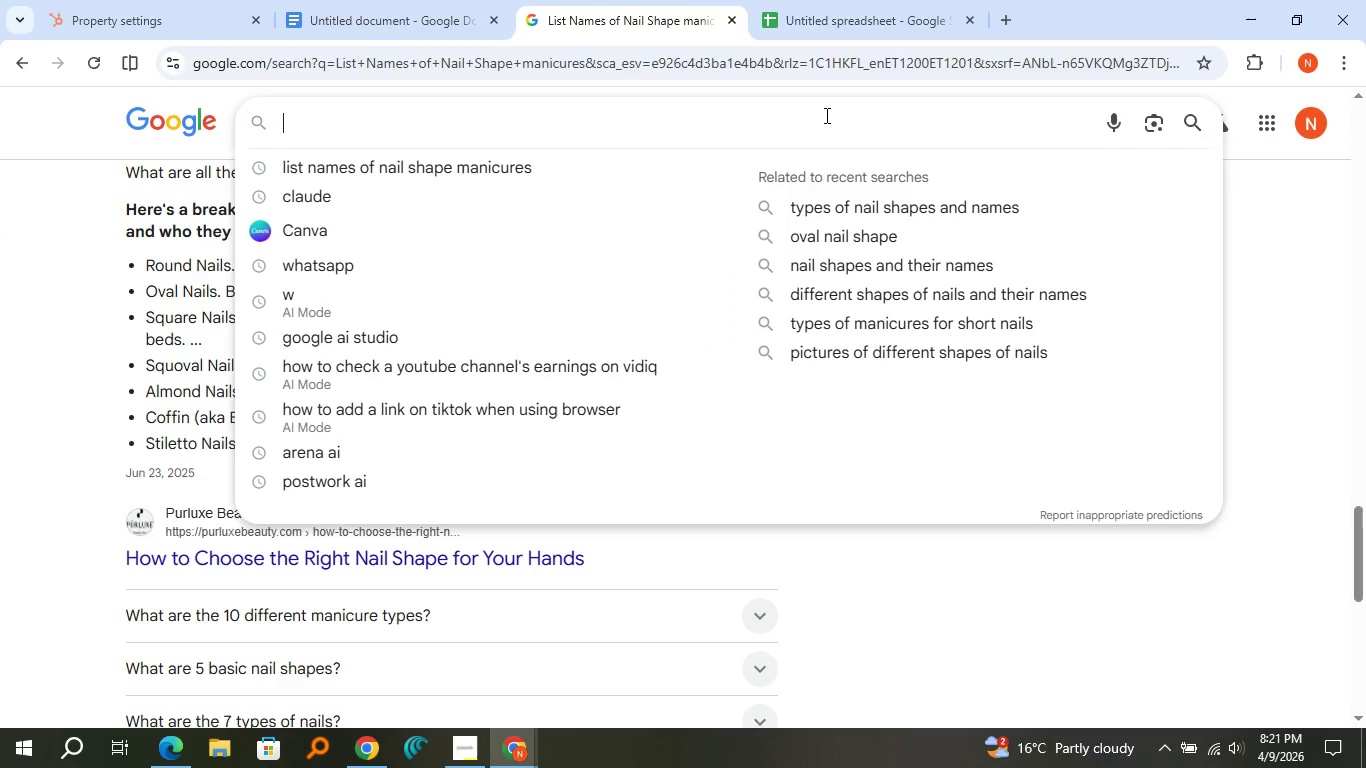 
type(ran)
 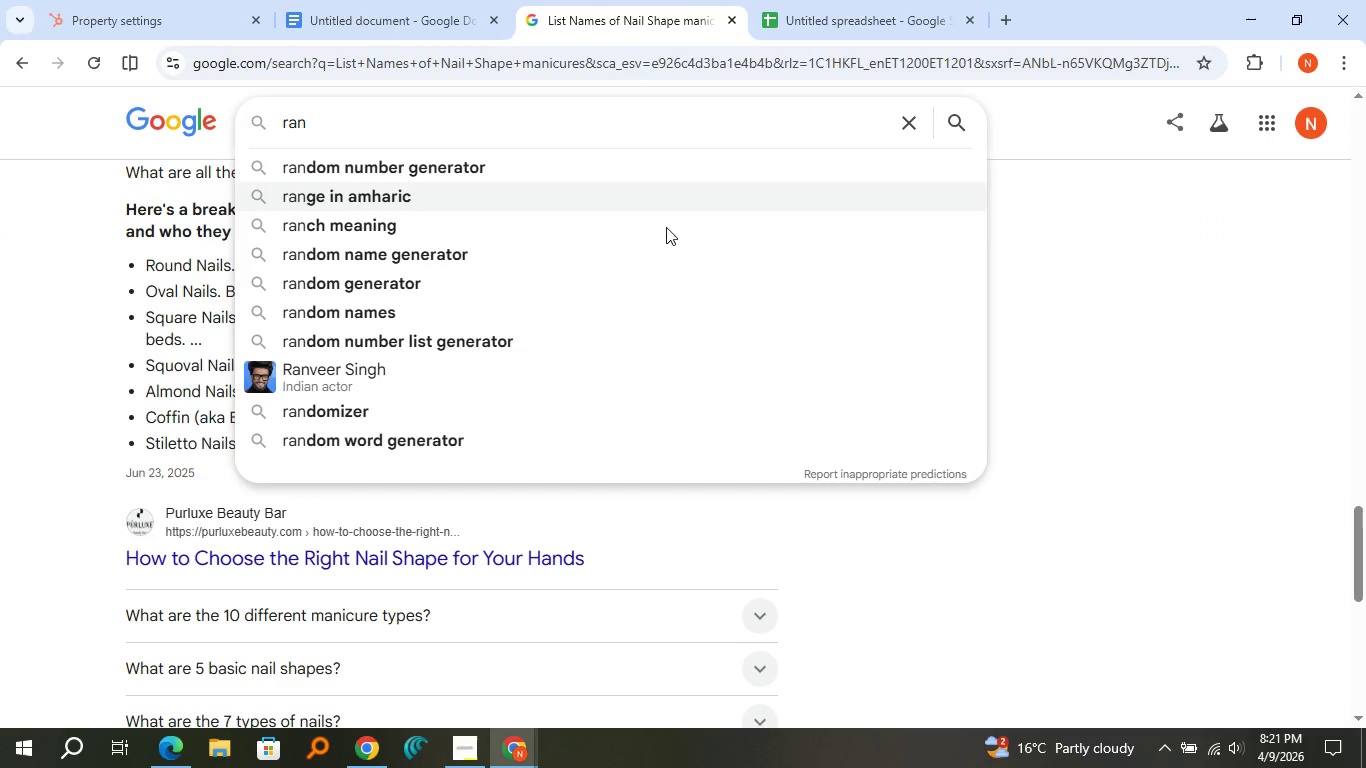 
left_click([542, 250])
 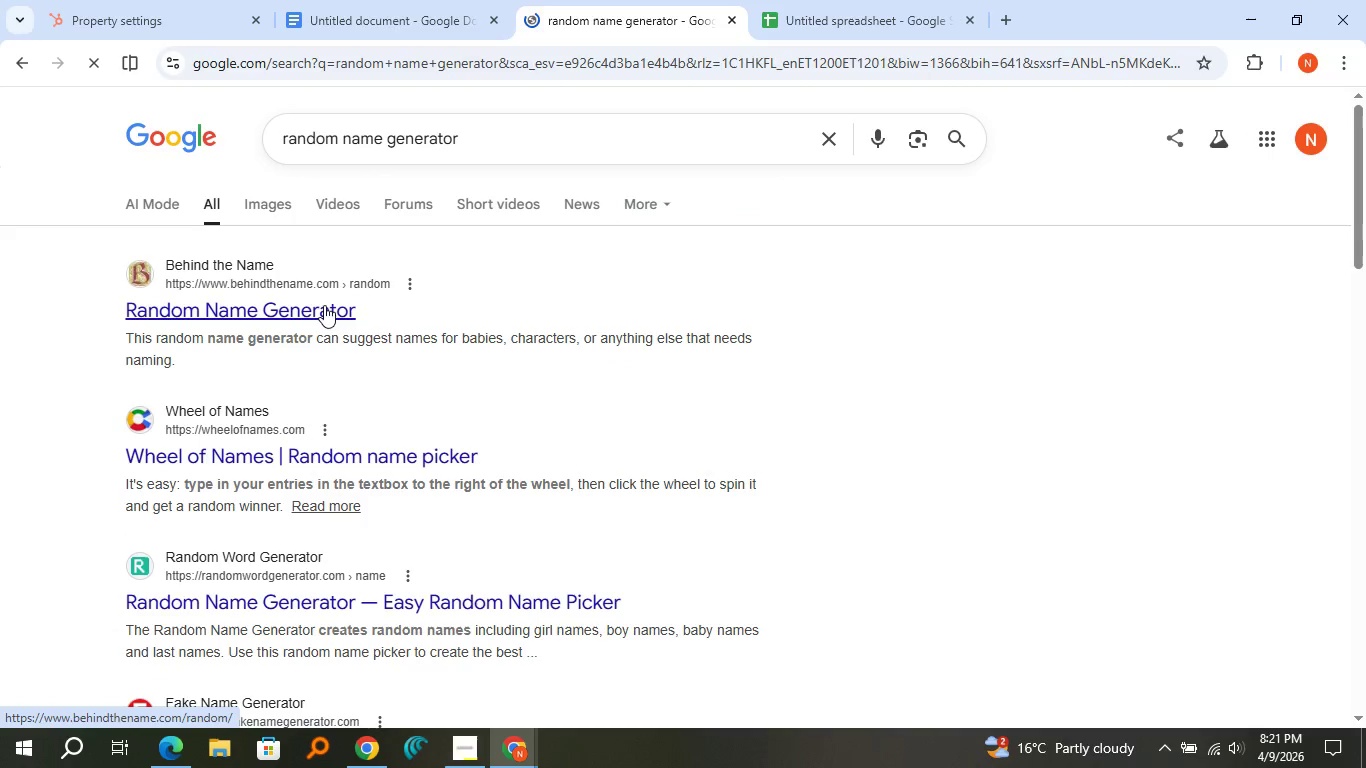 
left_click([324, 305])
 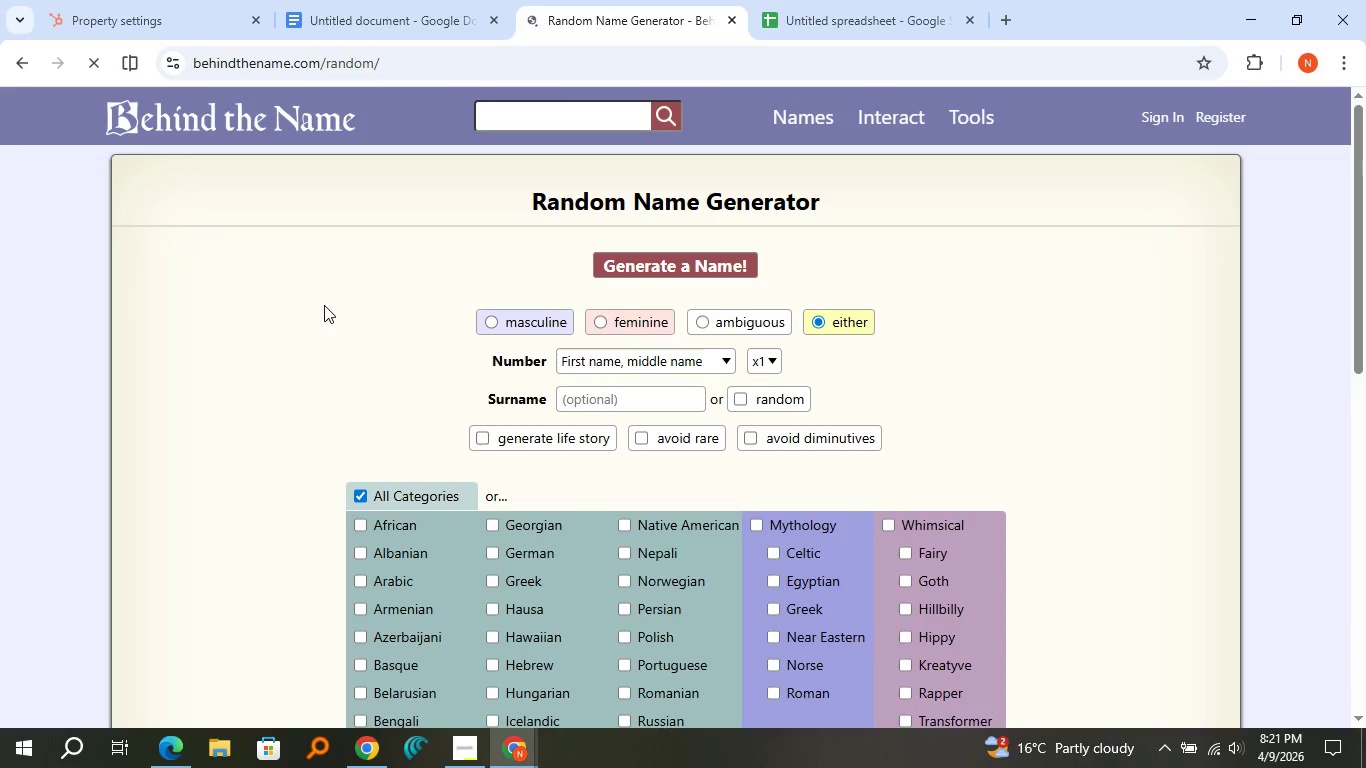 
left_click([606, 324])
 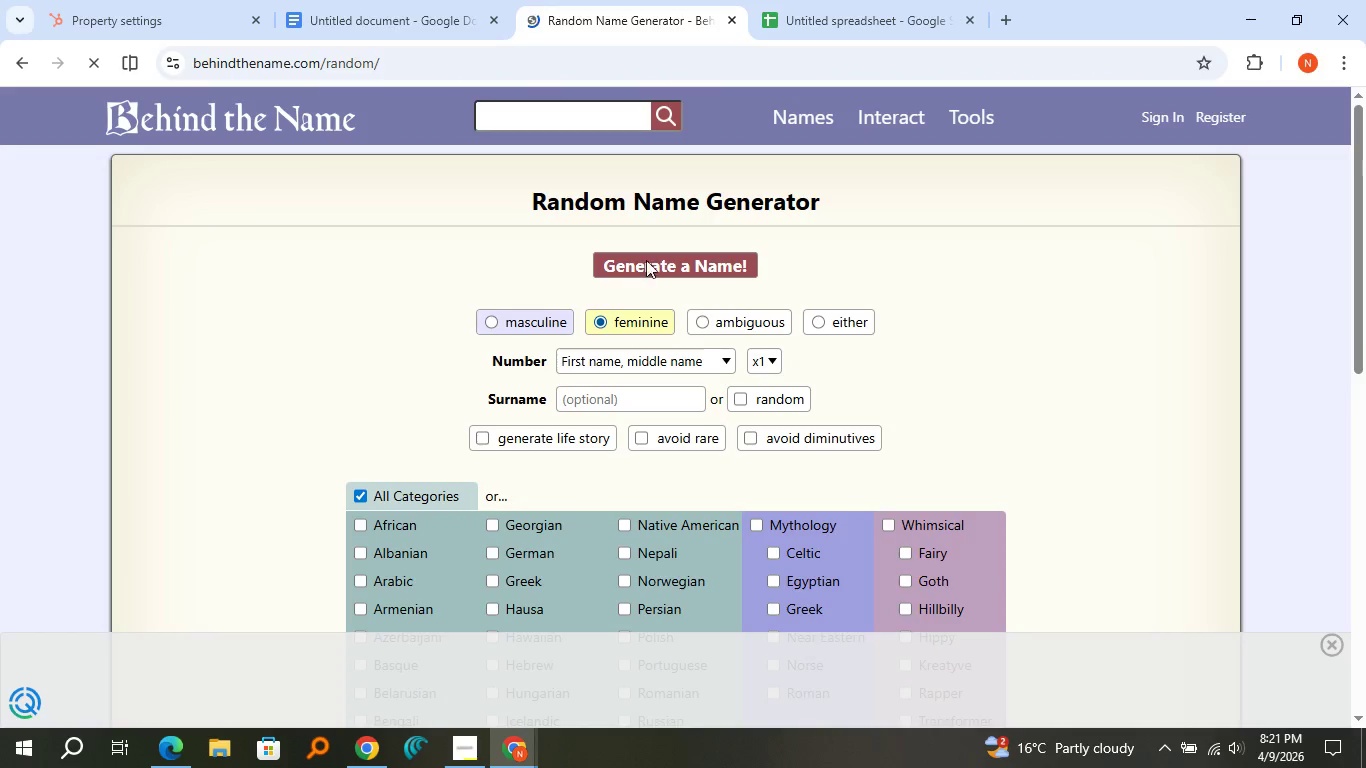 
left_click([646, 257])
 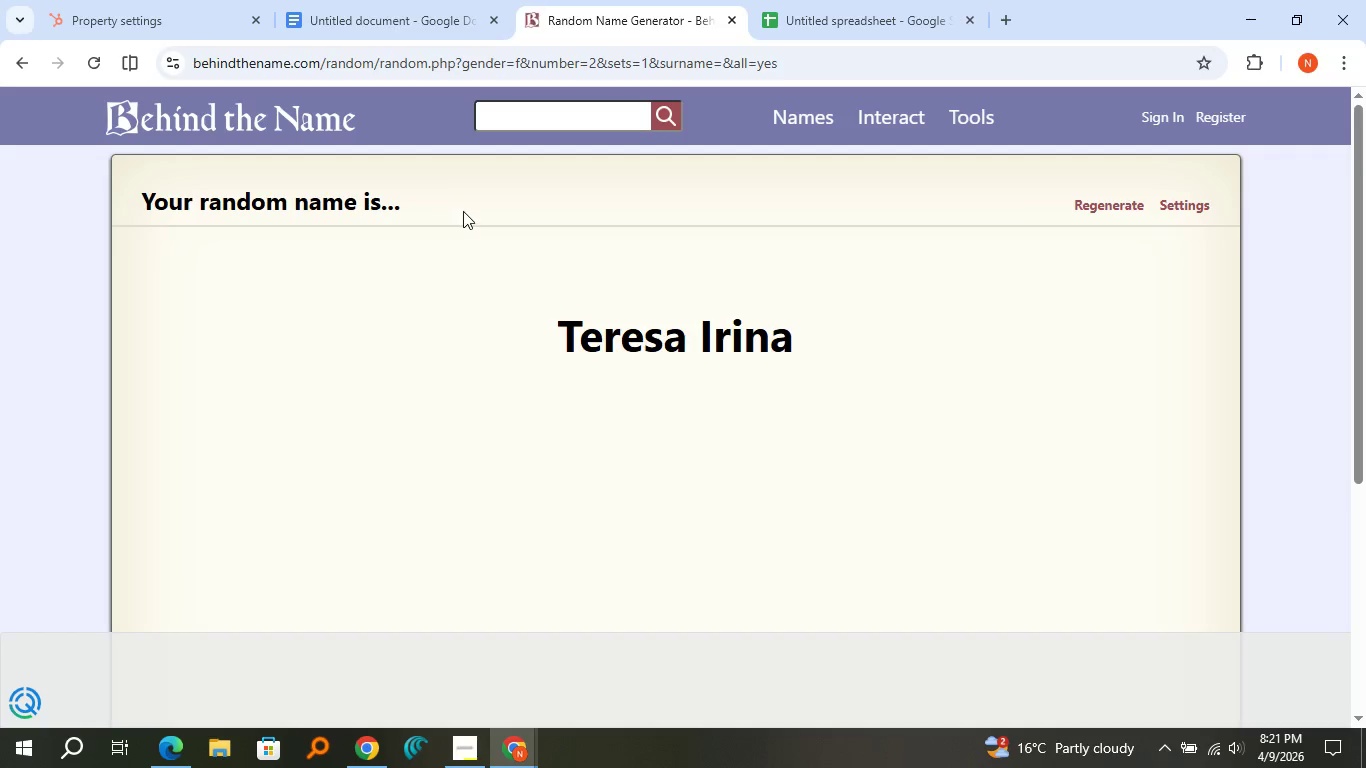 
wait(5.81)
 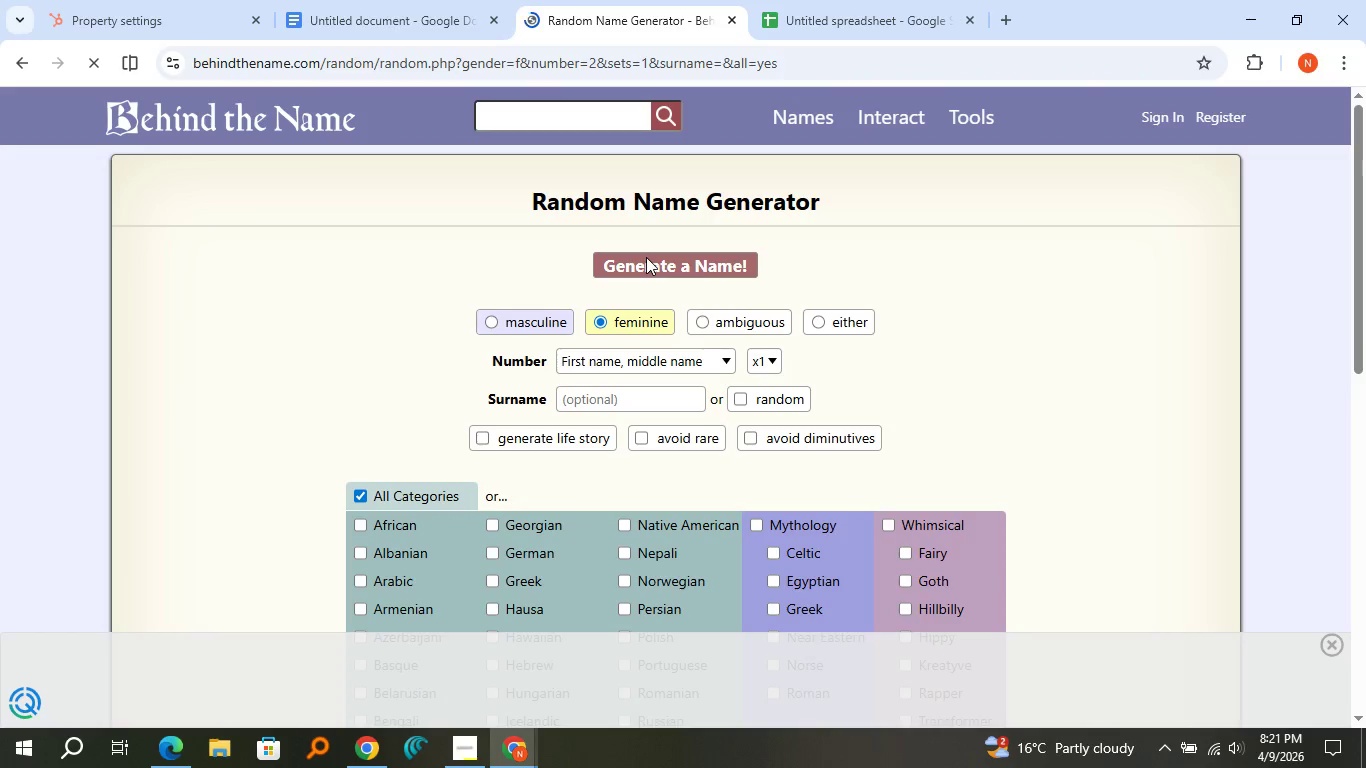 
left_click([756, 24])
 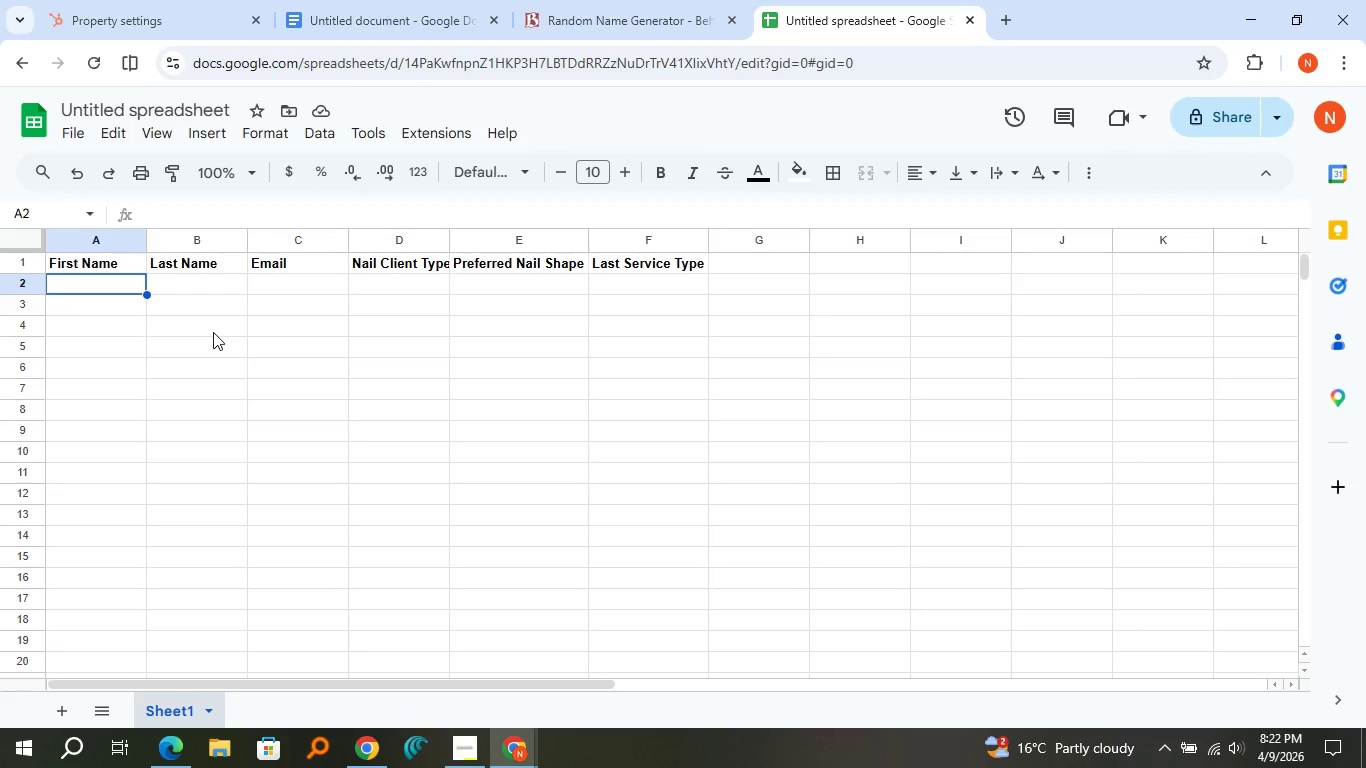 
type(Tes)
key(Backspace)
type(resa Irina)
 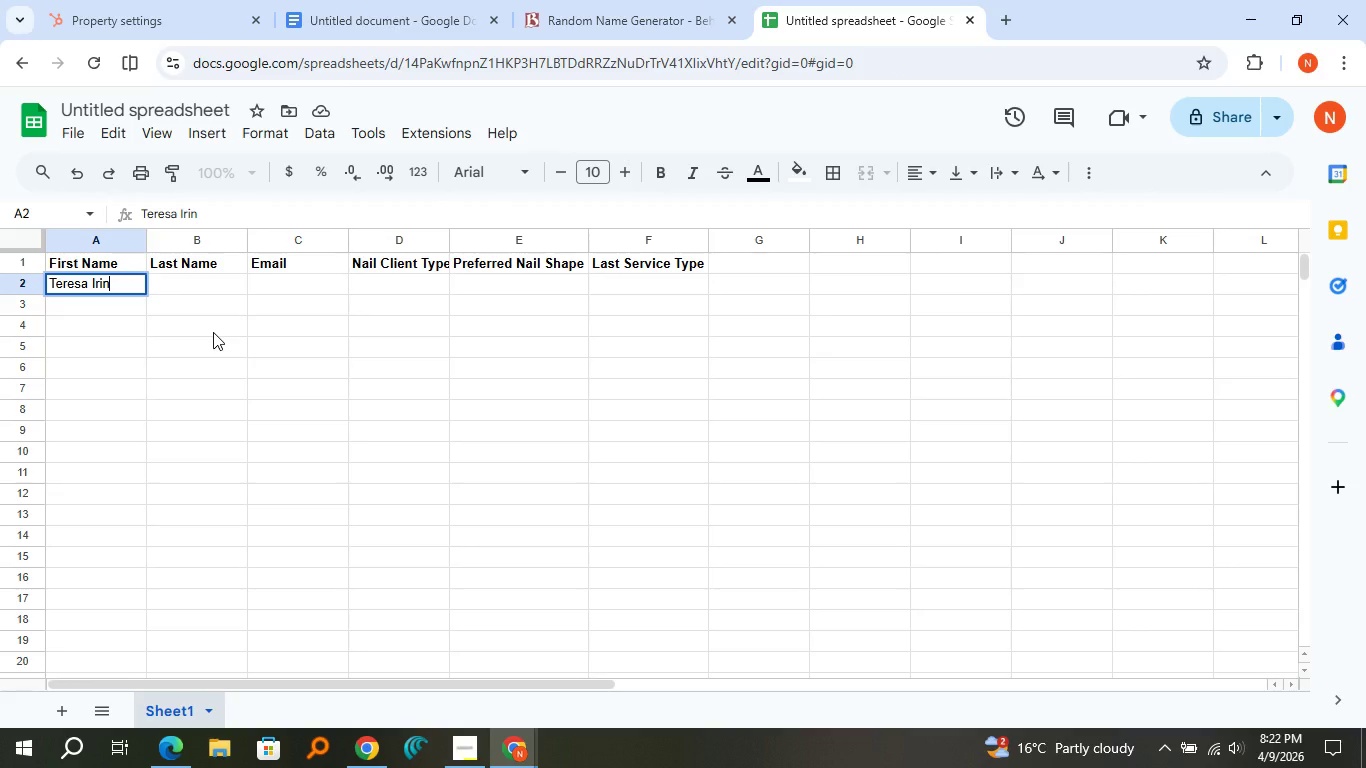 
left_click([695, 0])
 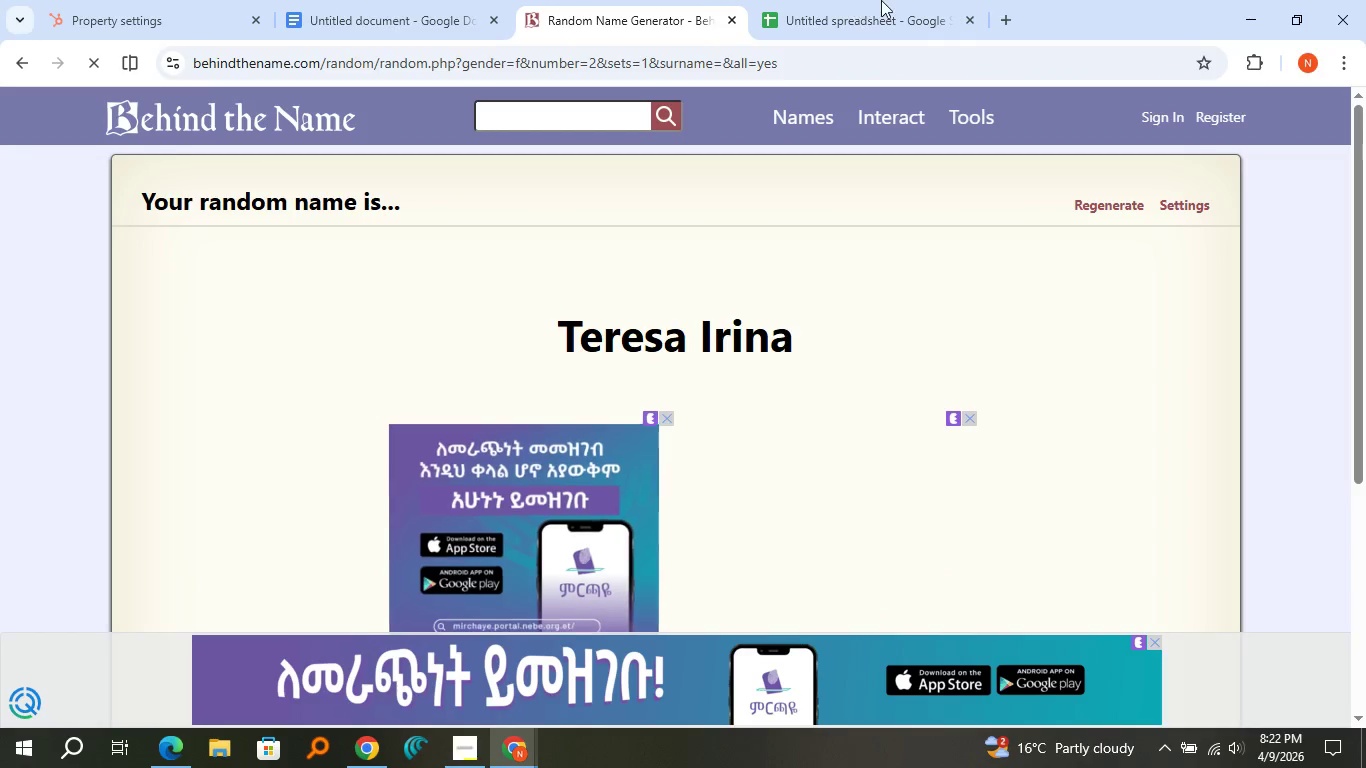 
left_click([881, 0])
 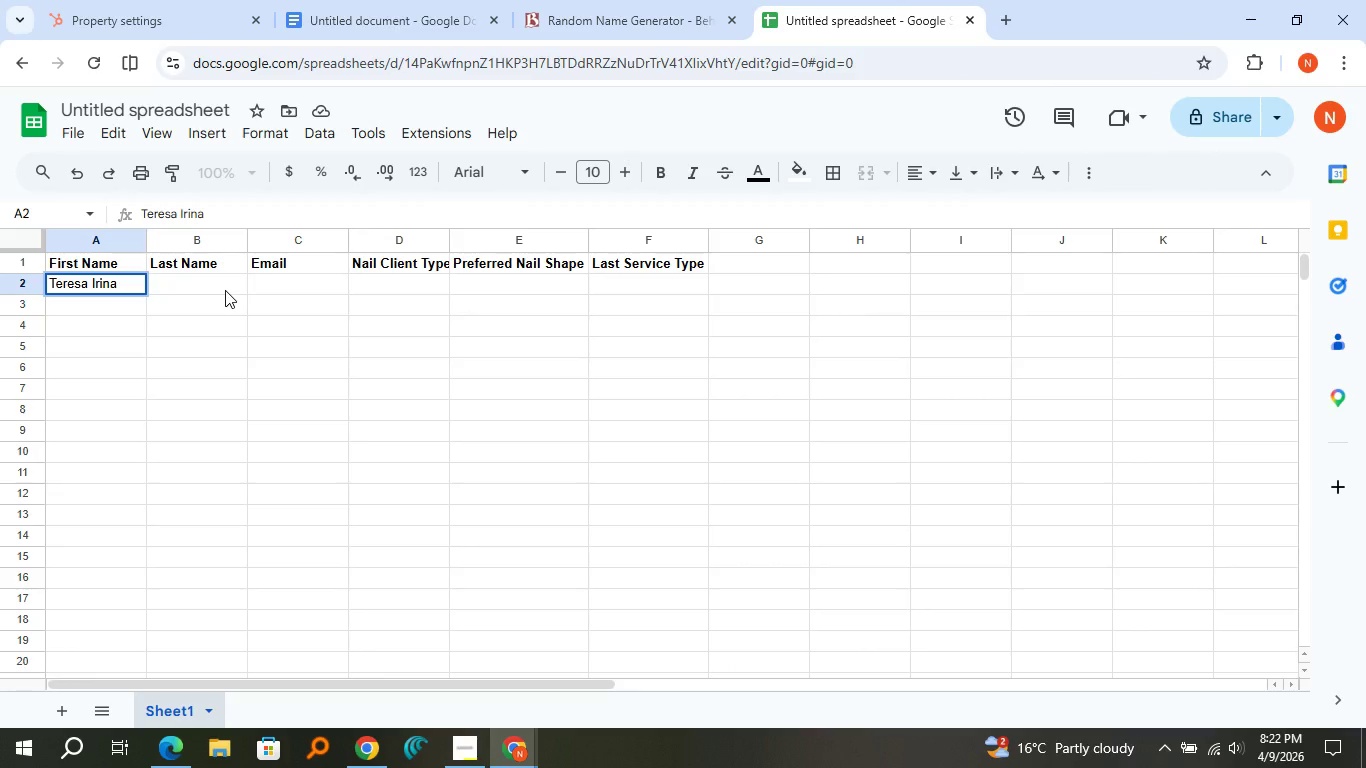 
key(Backspace)
 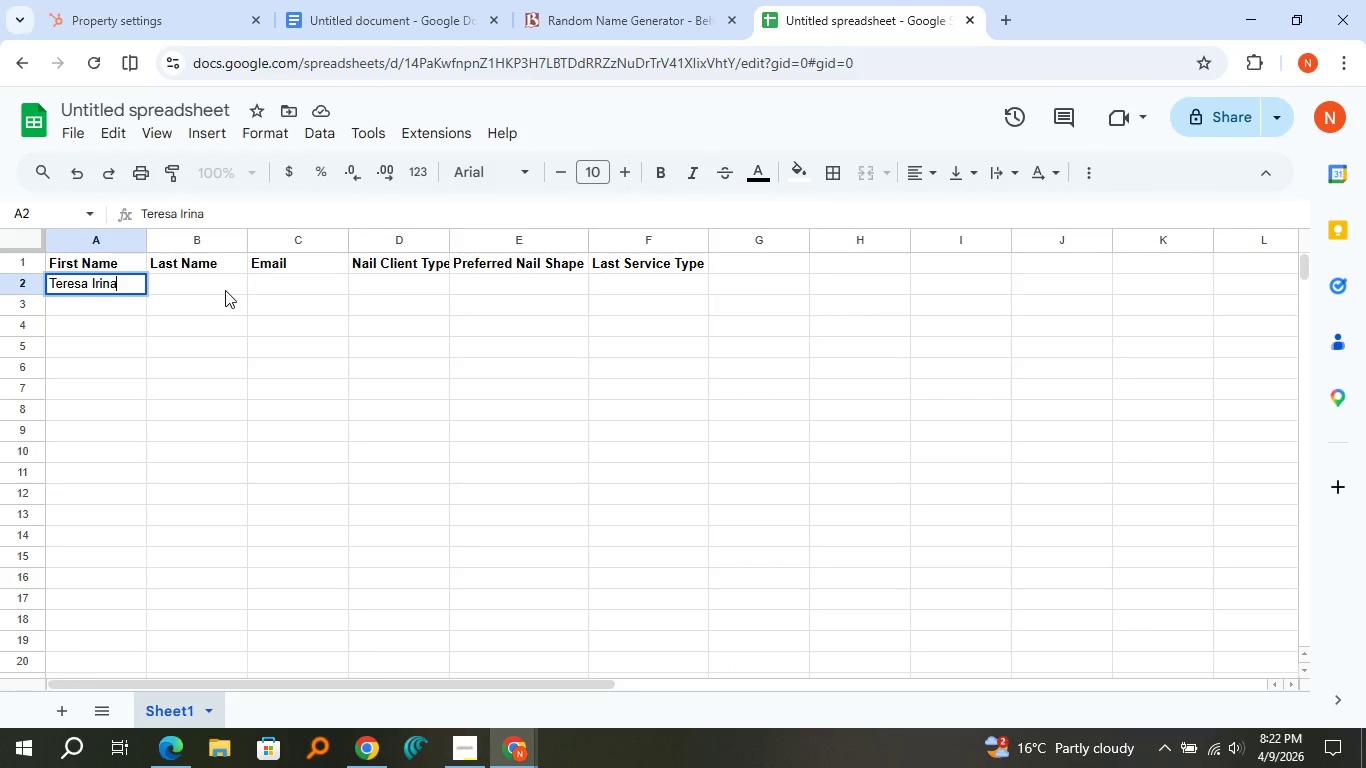 
key(Backspace)
 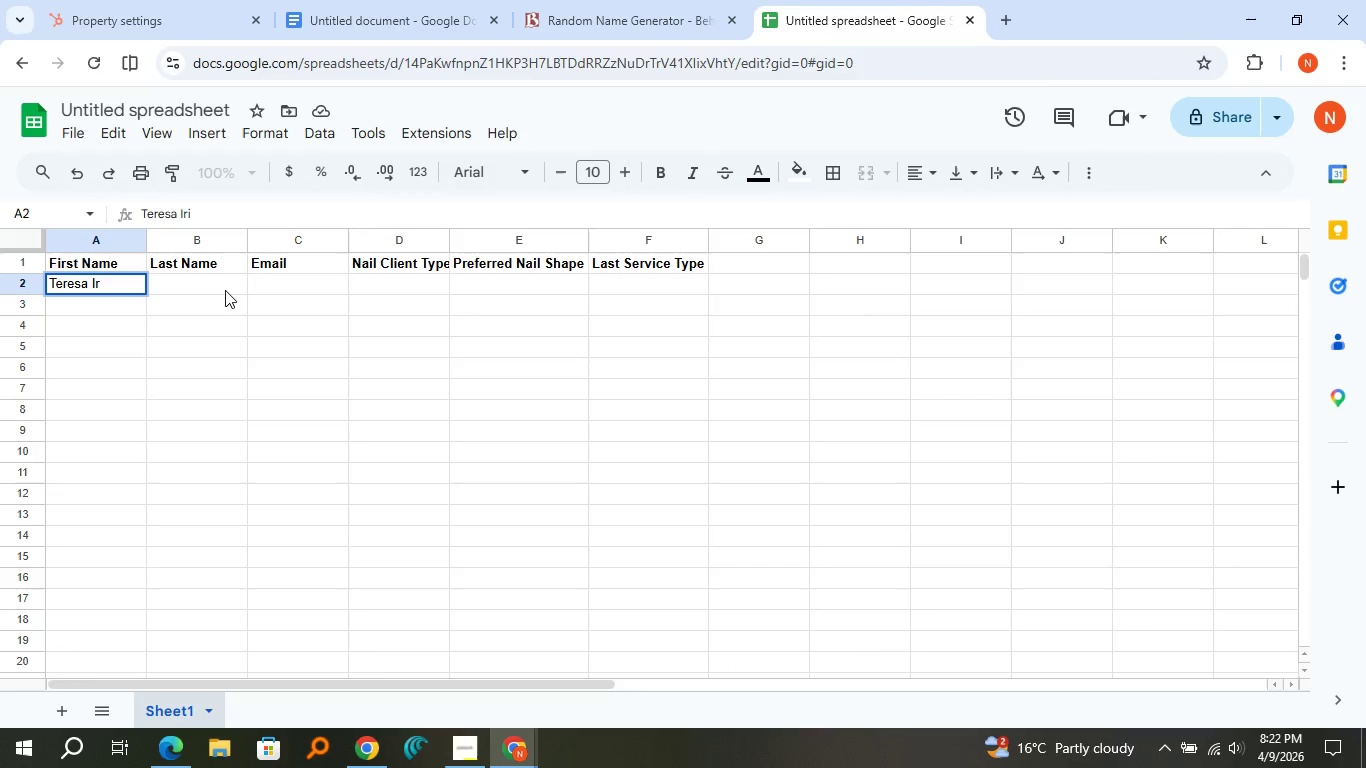 
key(Backspace)
 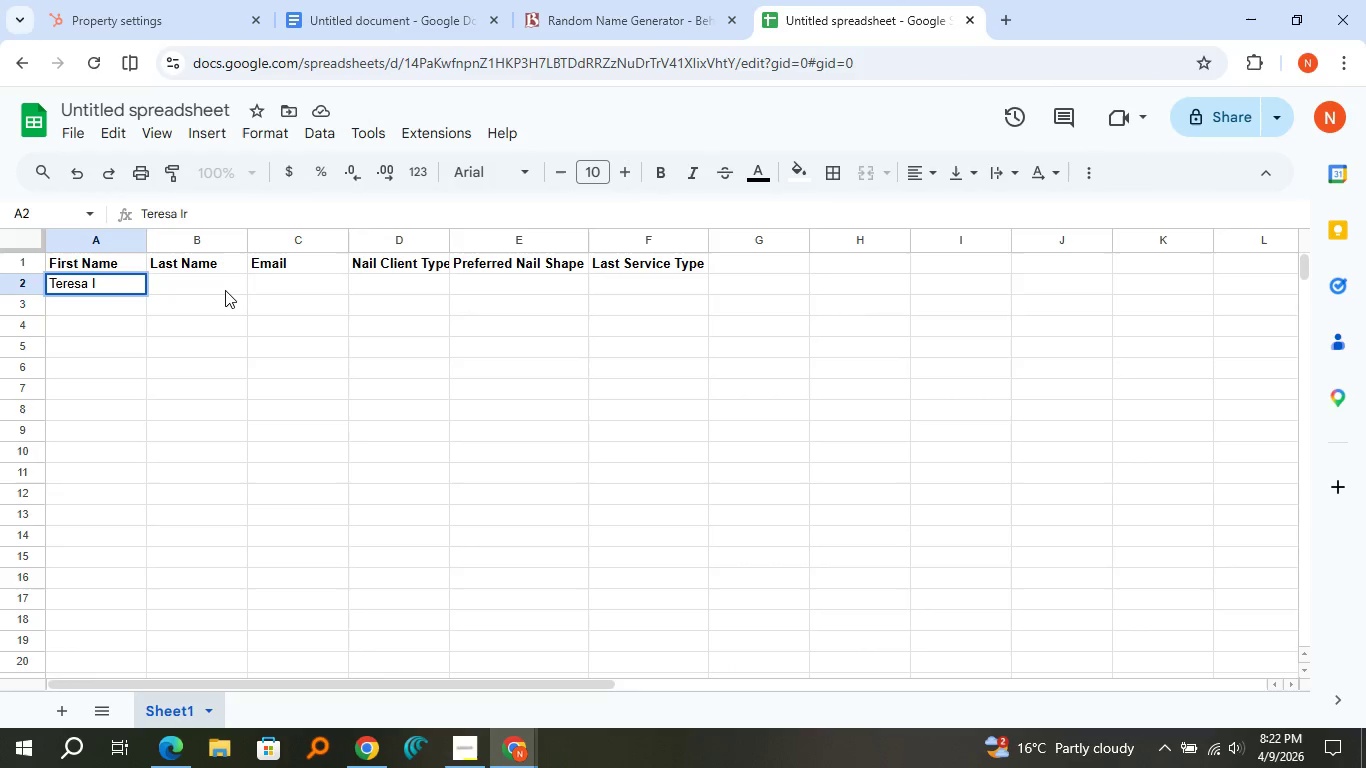 
key(Backspace)
 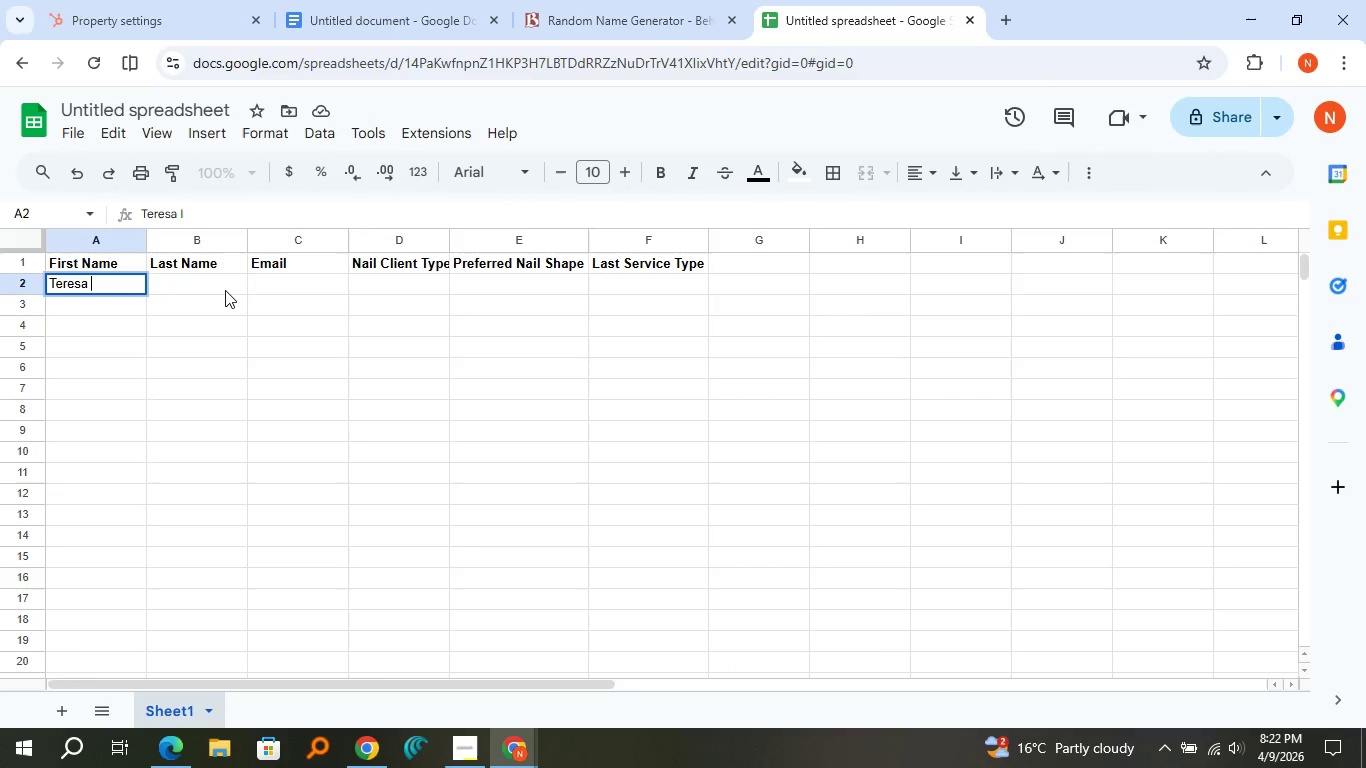 
key(Backspace)
 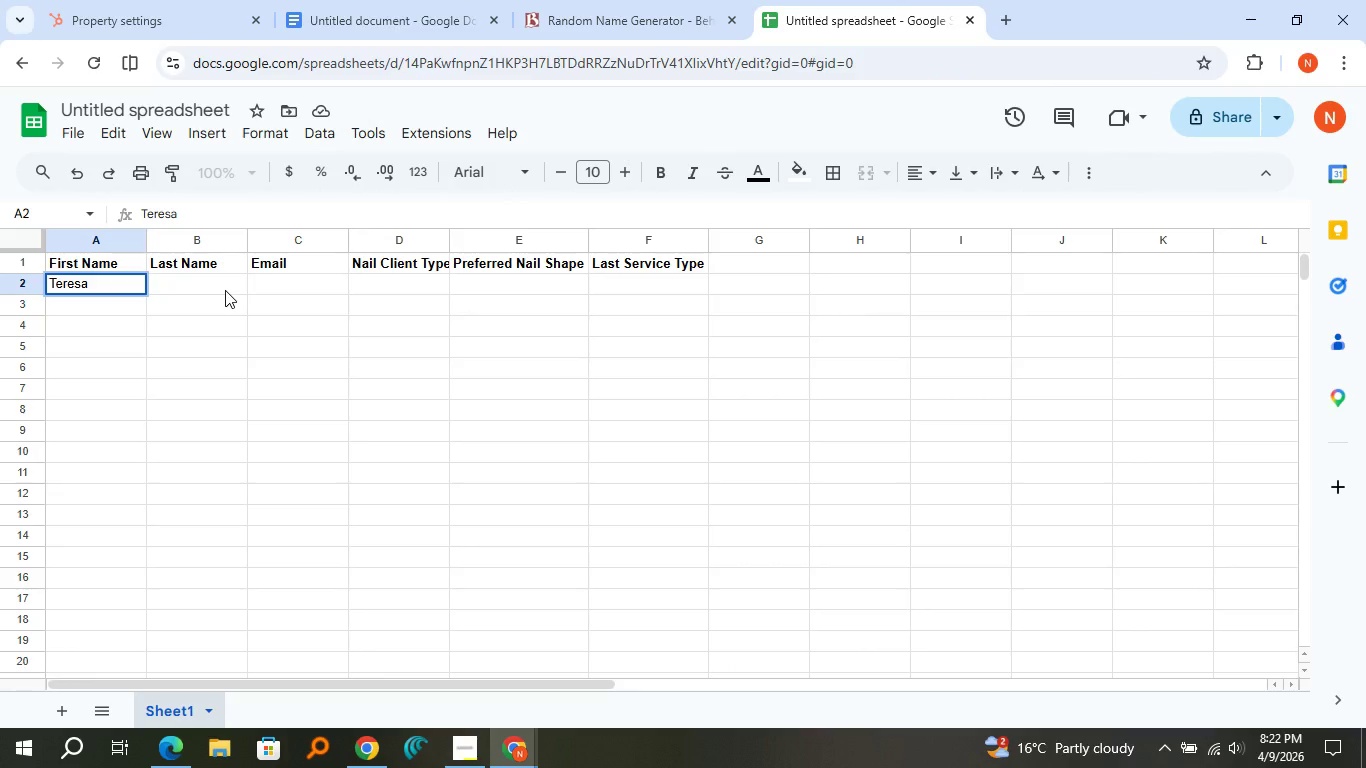 
key(Enter)
 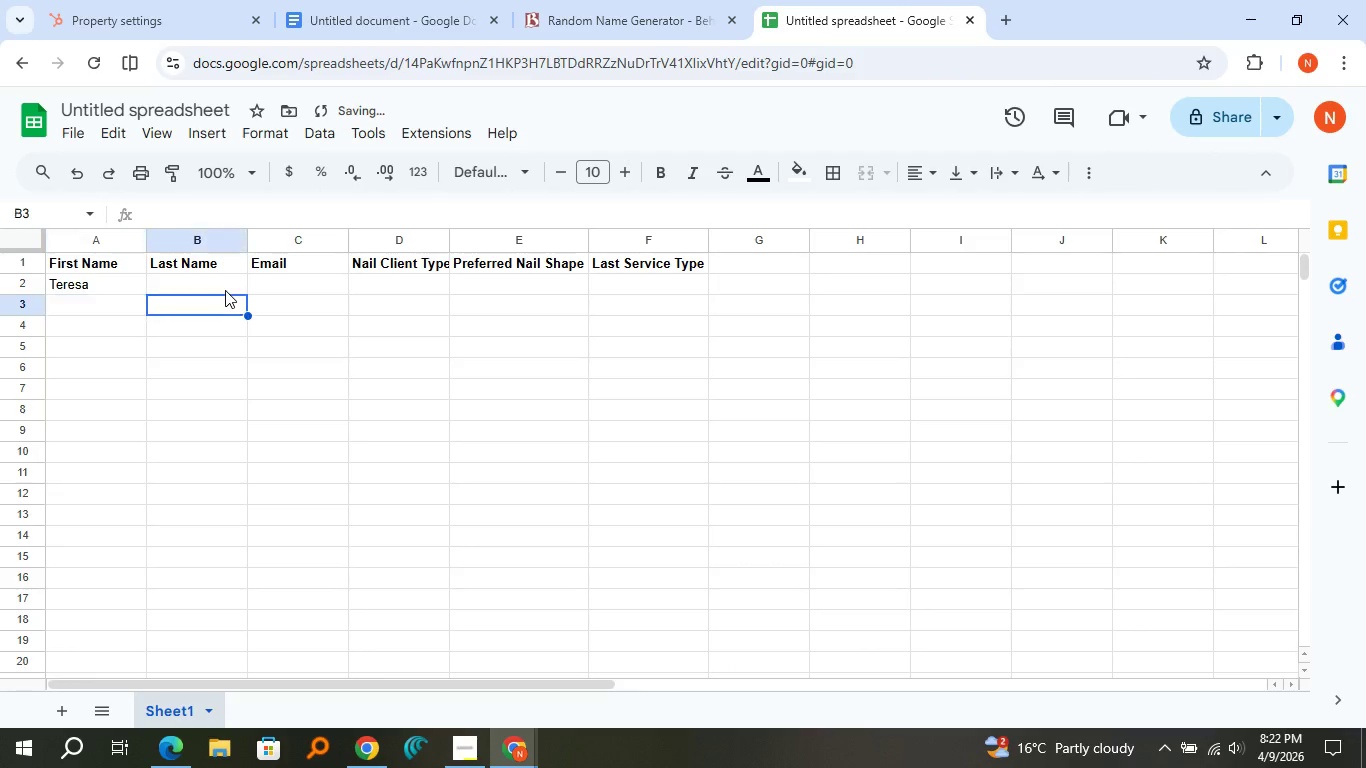 
key(ArrowRight)
 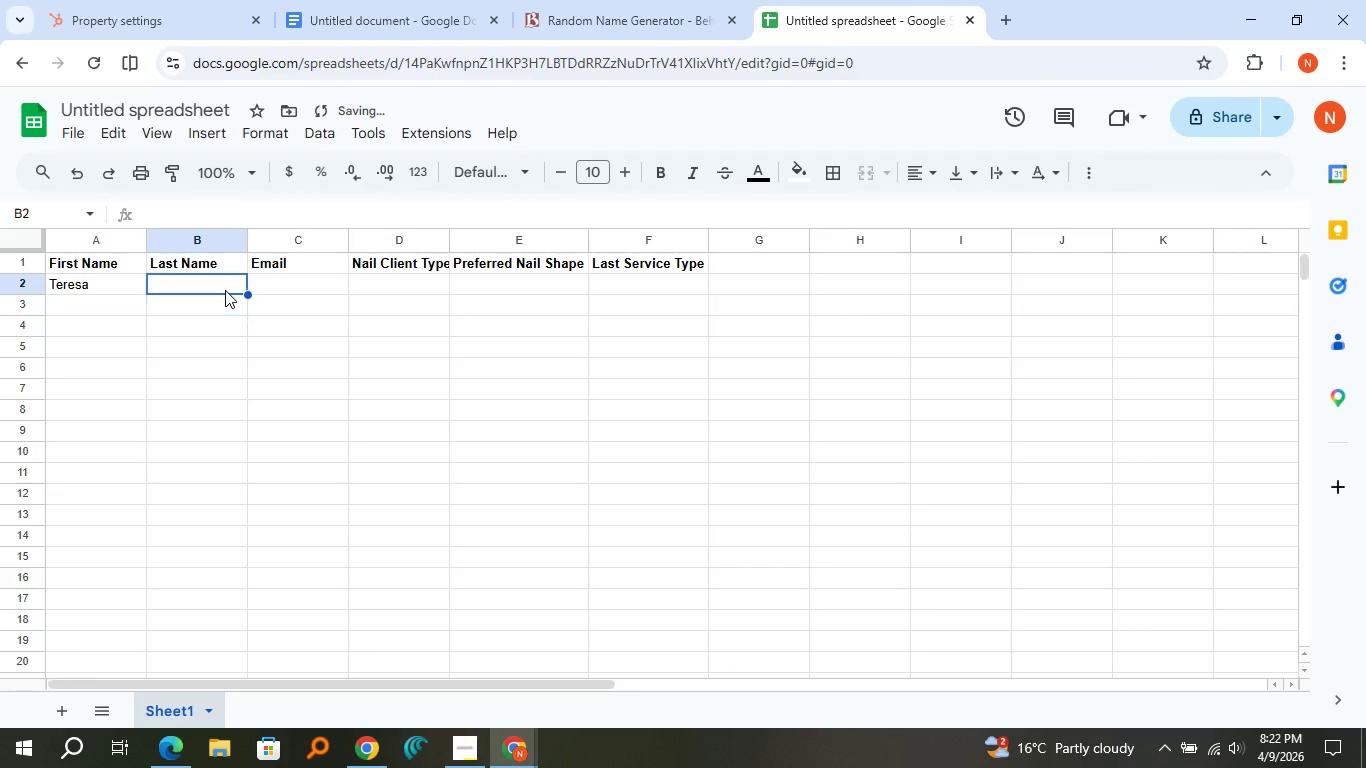 
key(ArrowUp)
 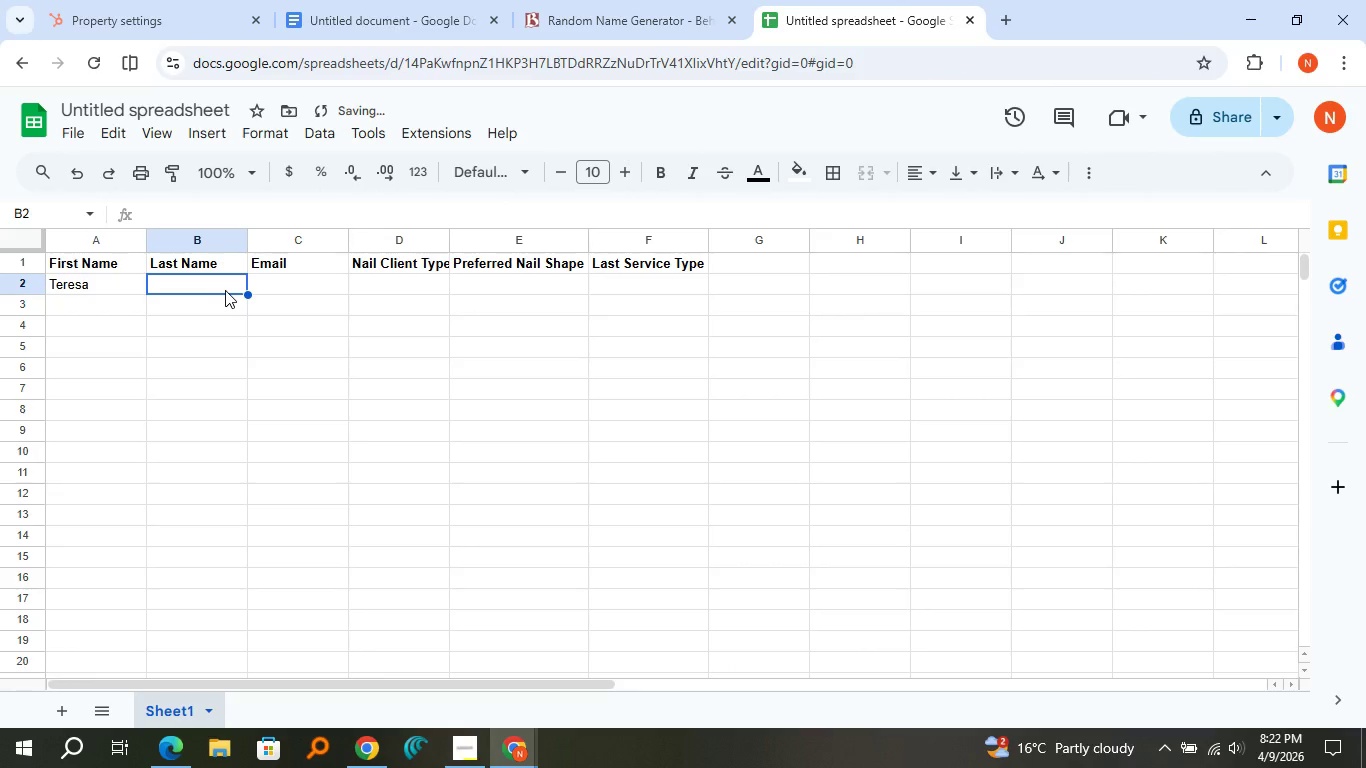 
type(Irina)
 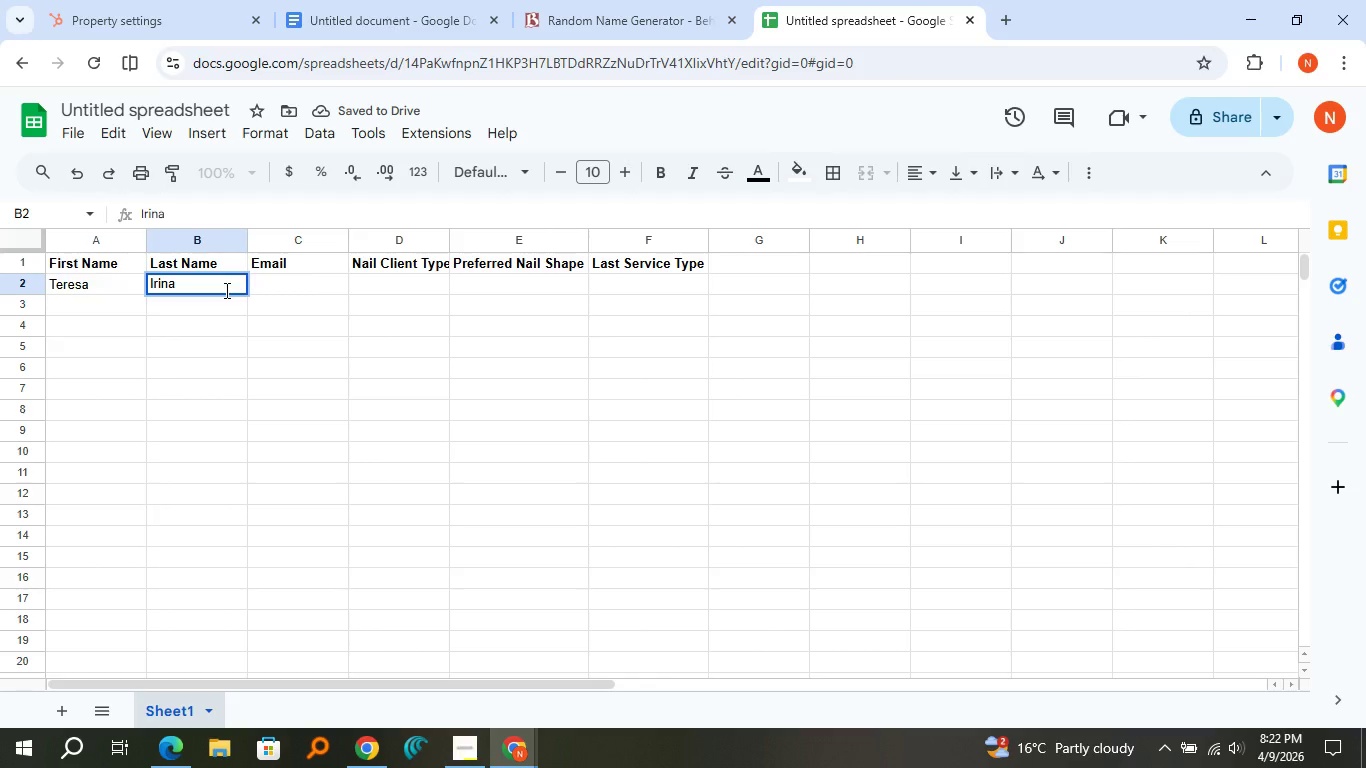 
key(ArrowRight)
 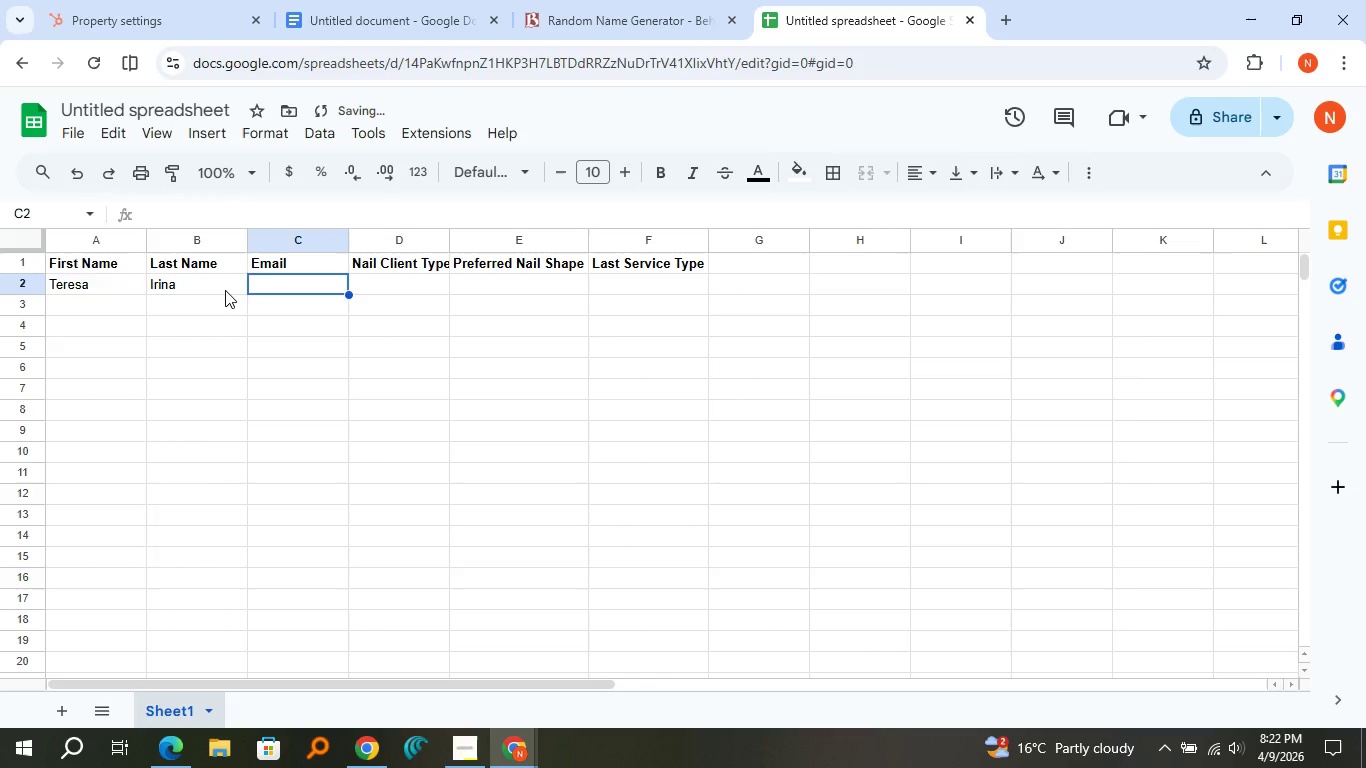 
type(teresa.irina@t)
key(Backspace)
type(mail.com)
 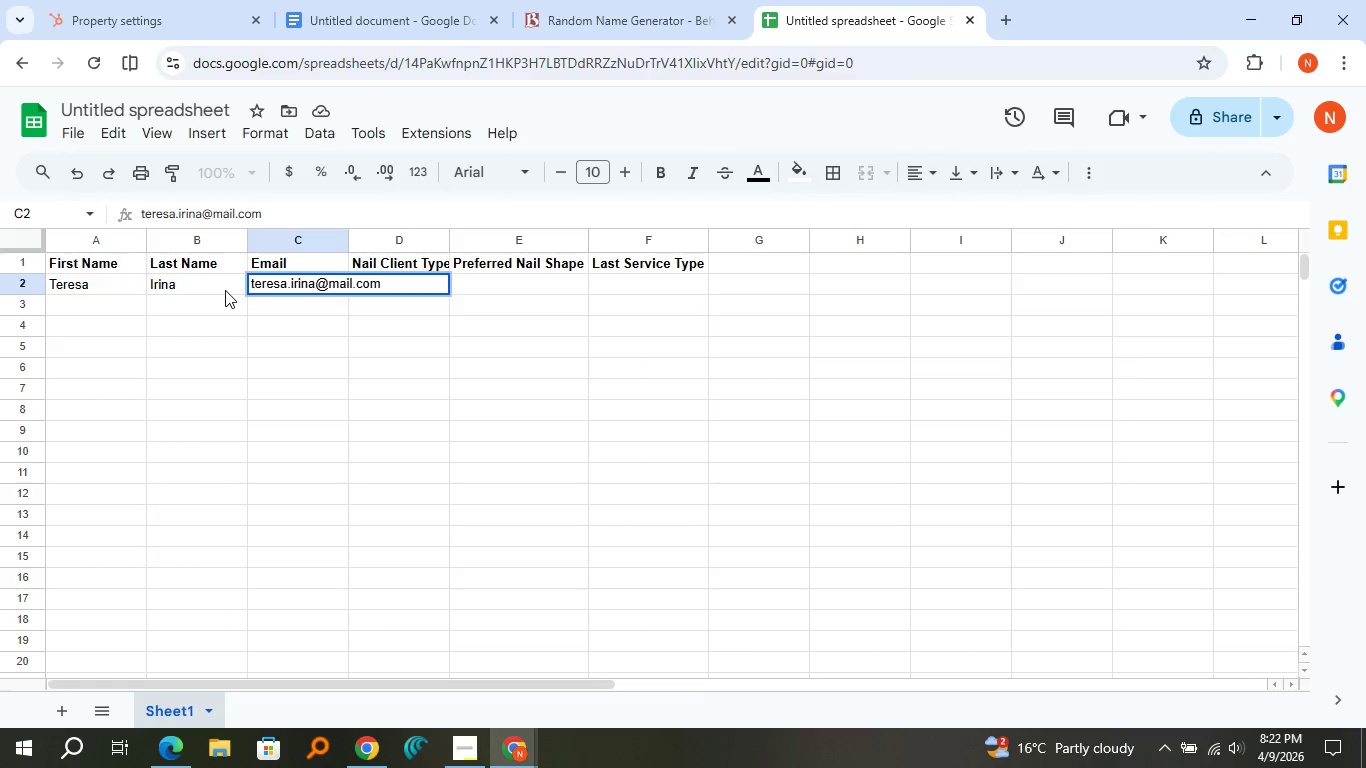 
left_click([291, 321])
 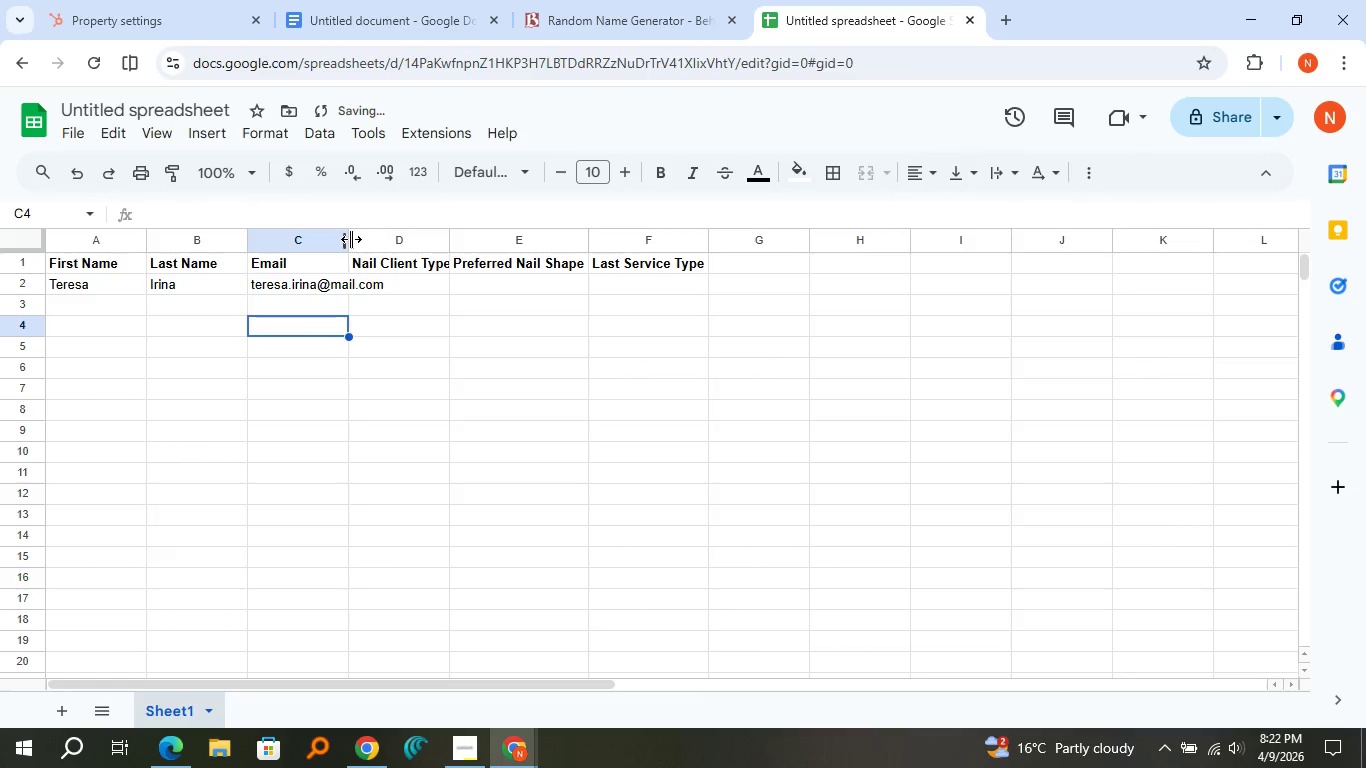 
double_click([351, 239])
 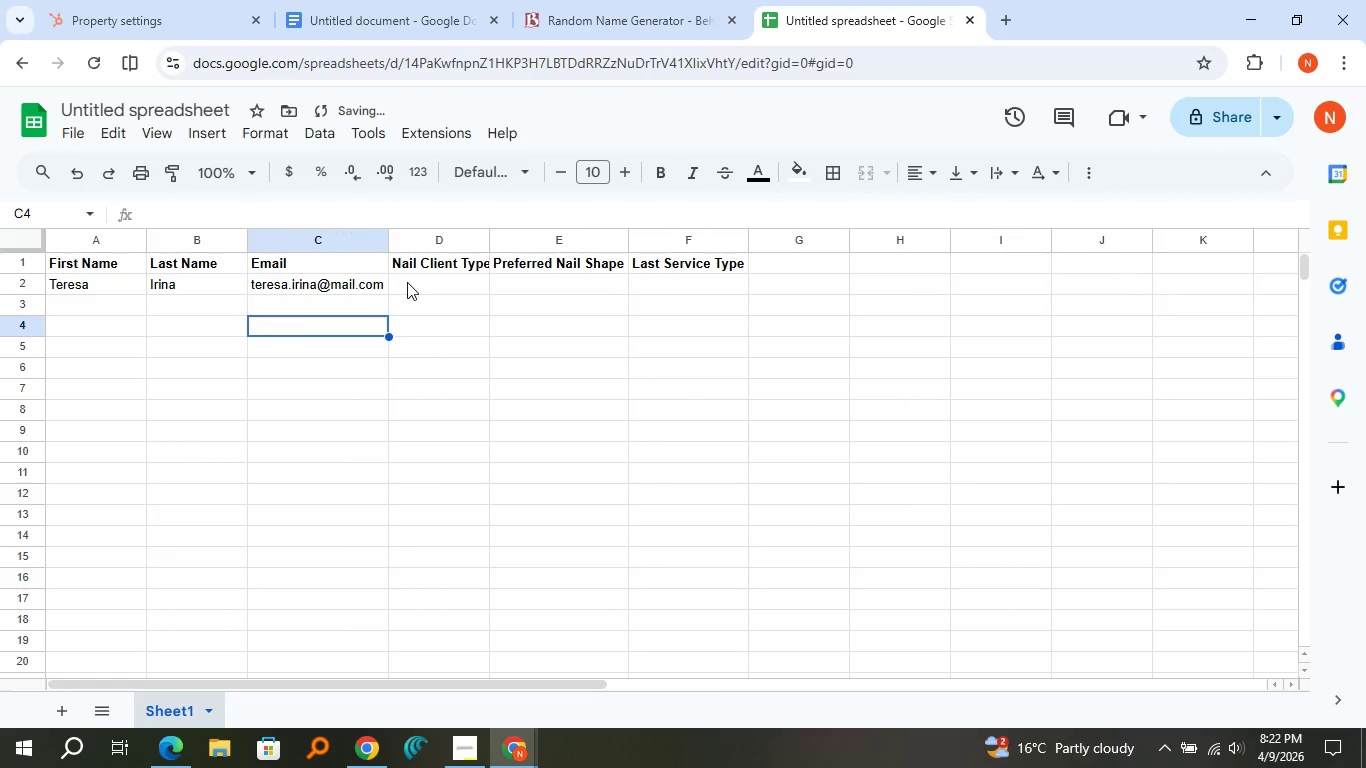 
left_click([407, 282])
 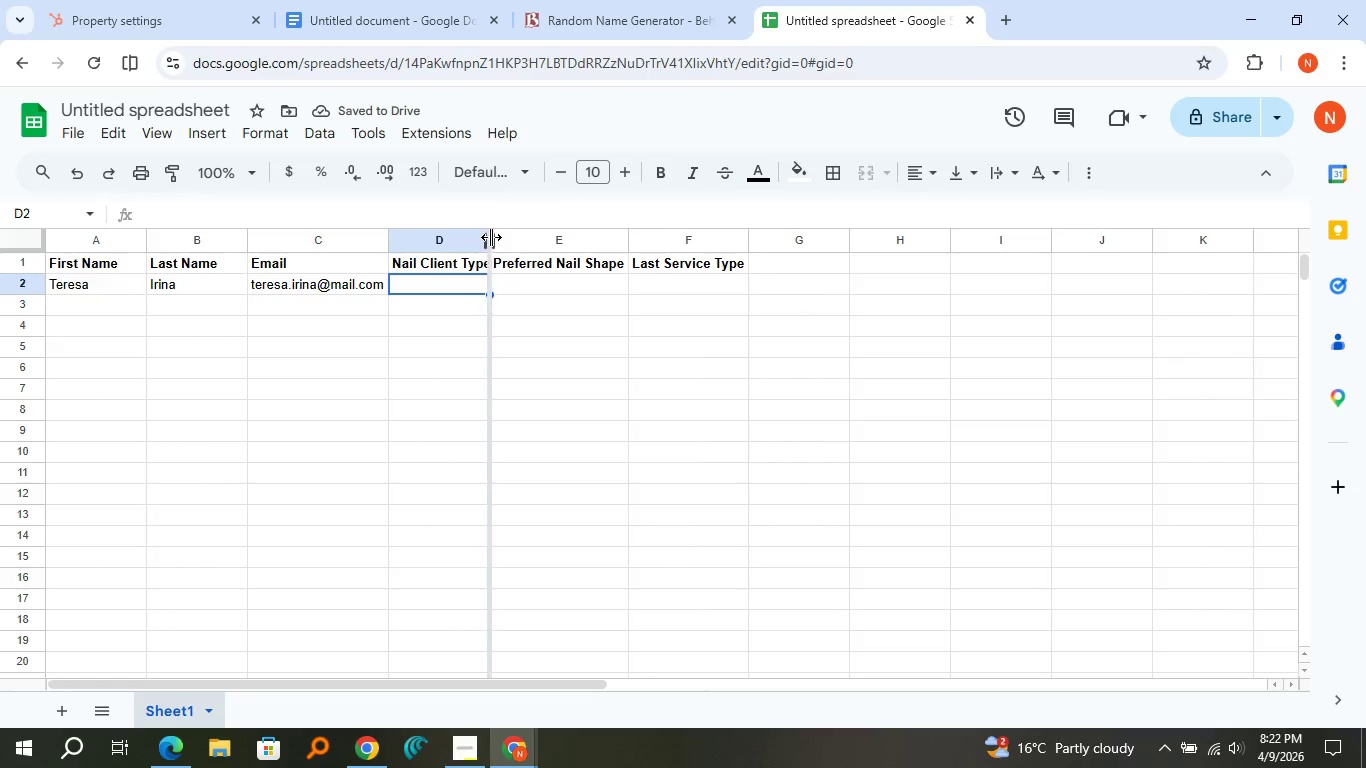 
double_click([491, 237])
 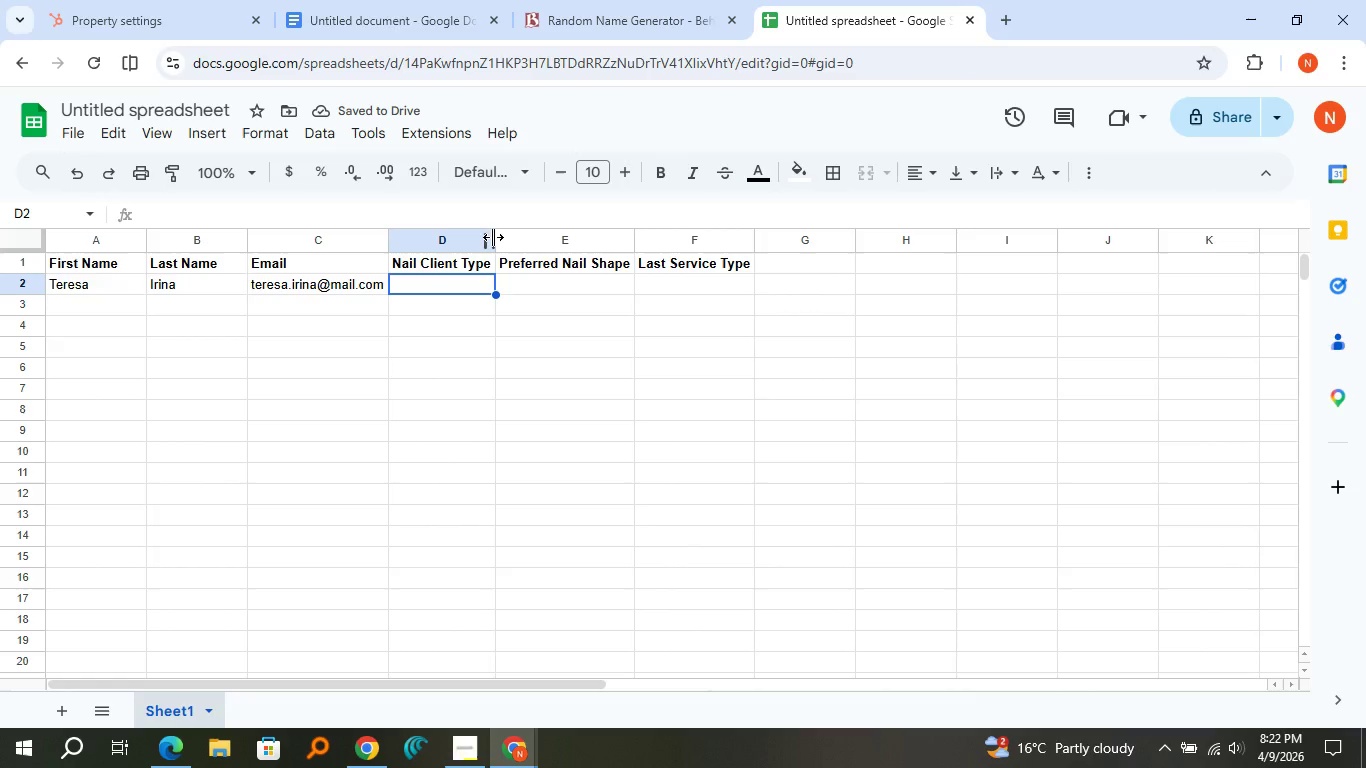 
type(Natural Nail)
 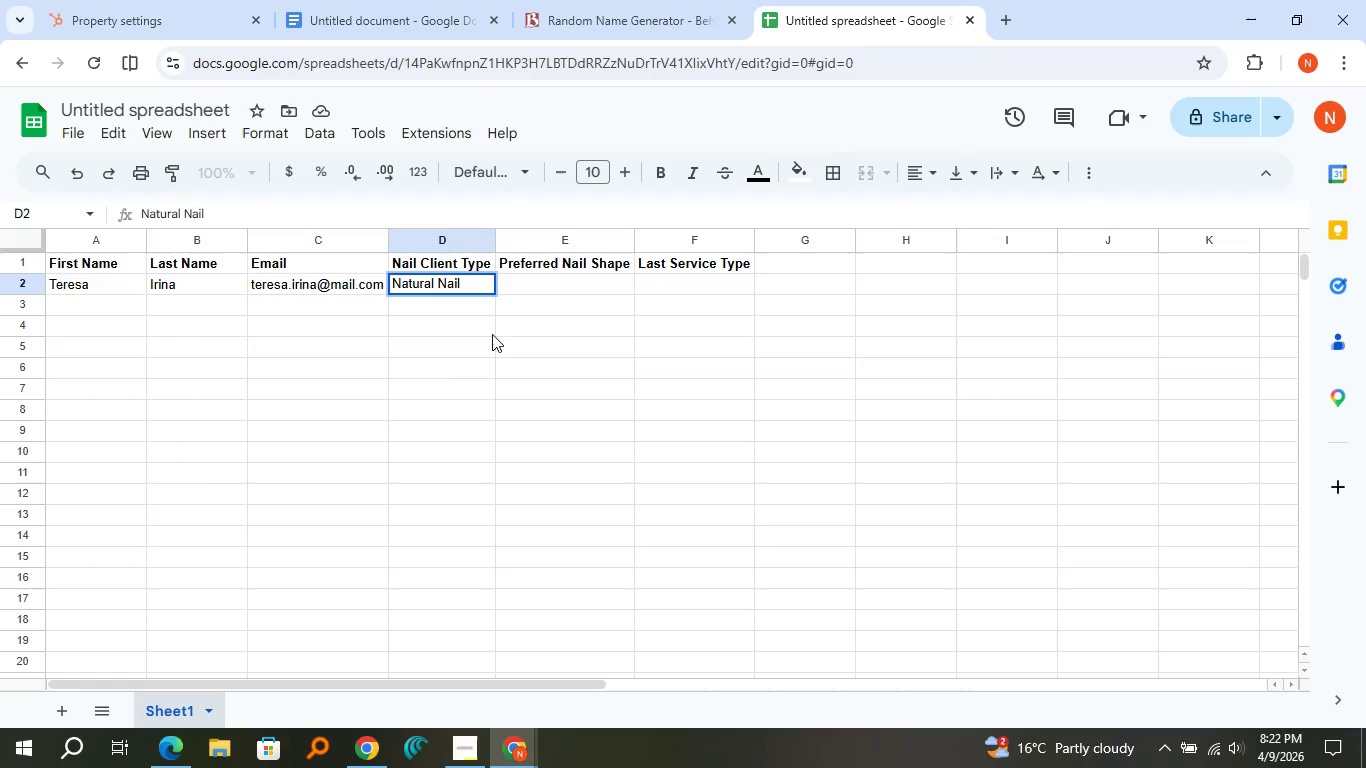 
key(ArrowRight)
 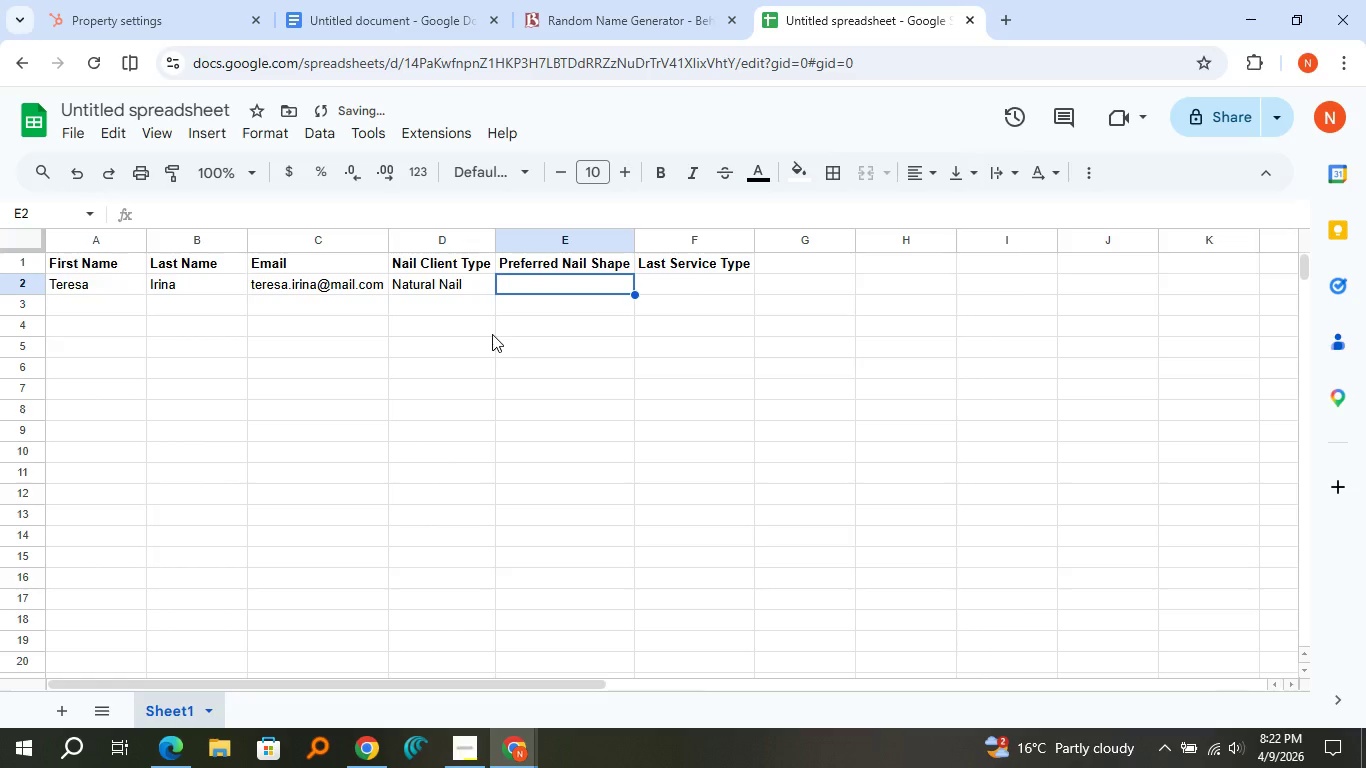 
type(Almond)
 